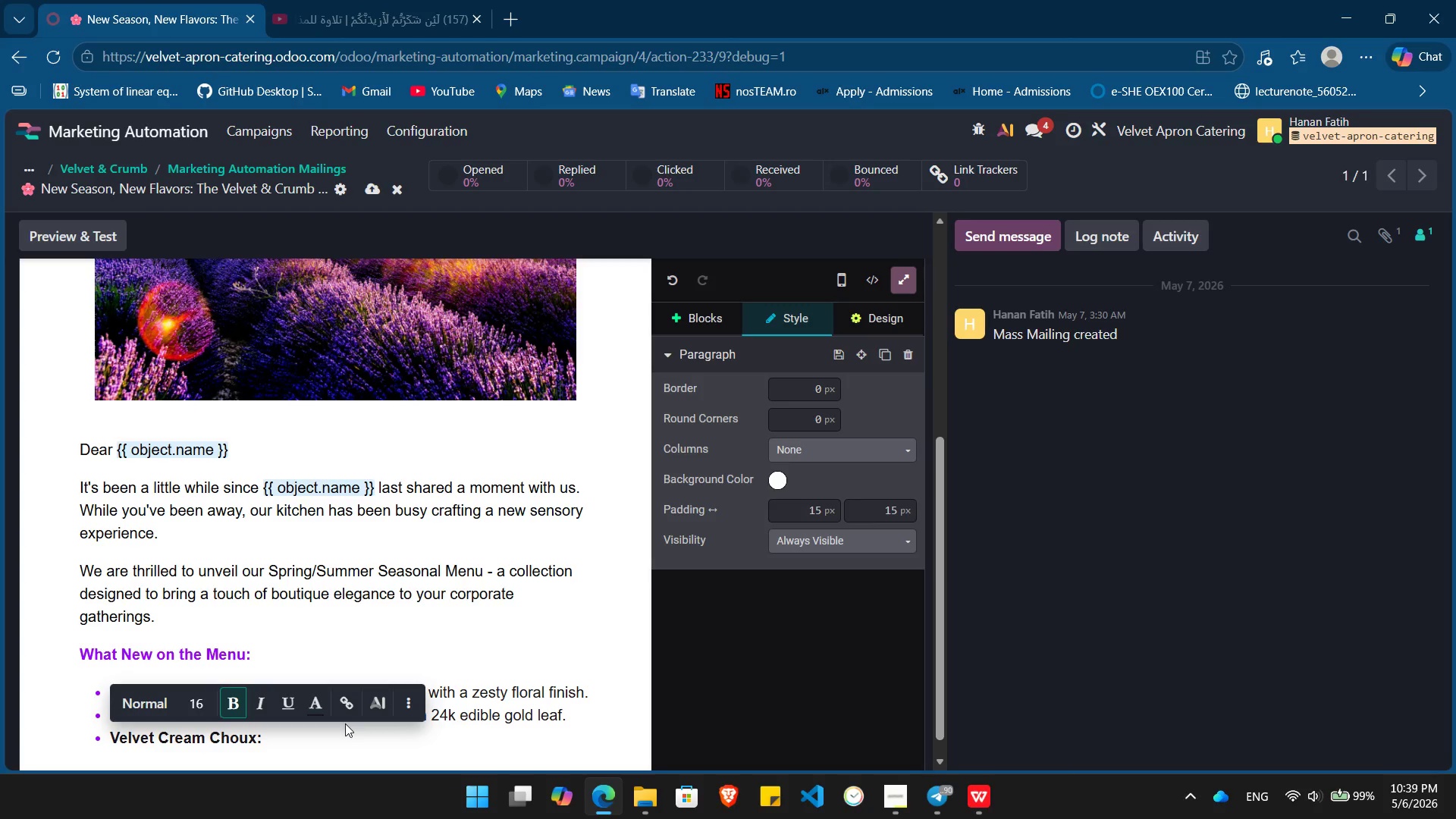 
type(Filled with Madagas)
 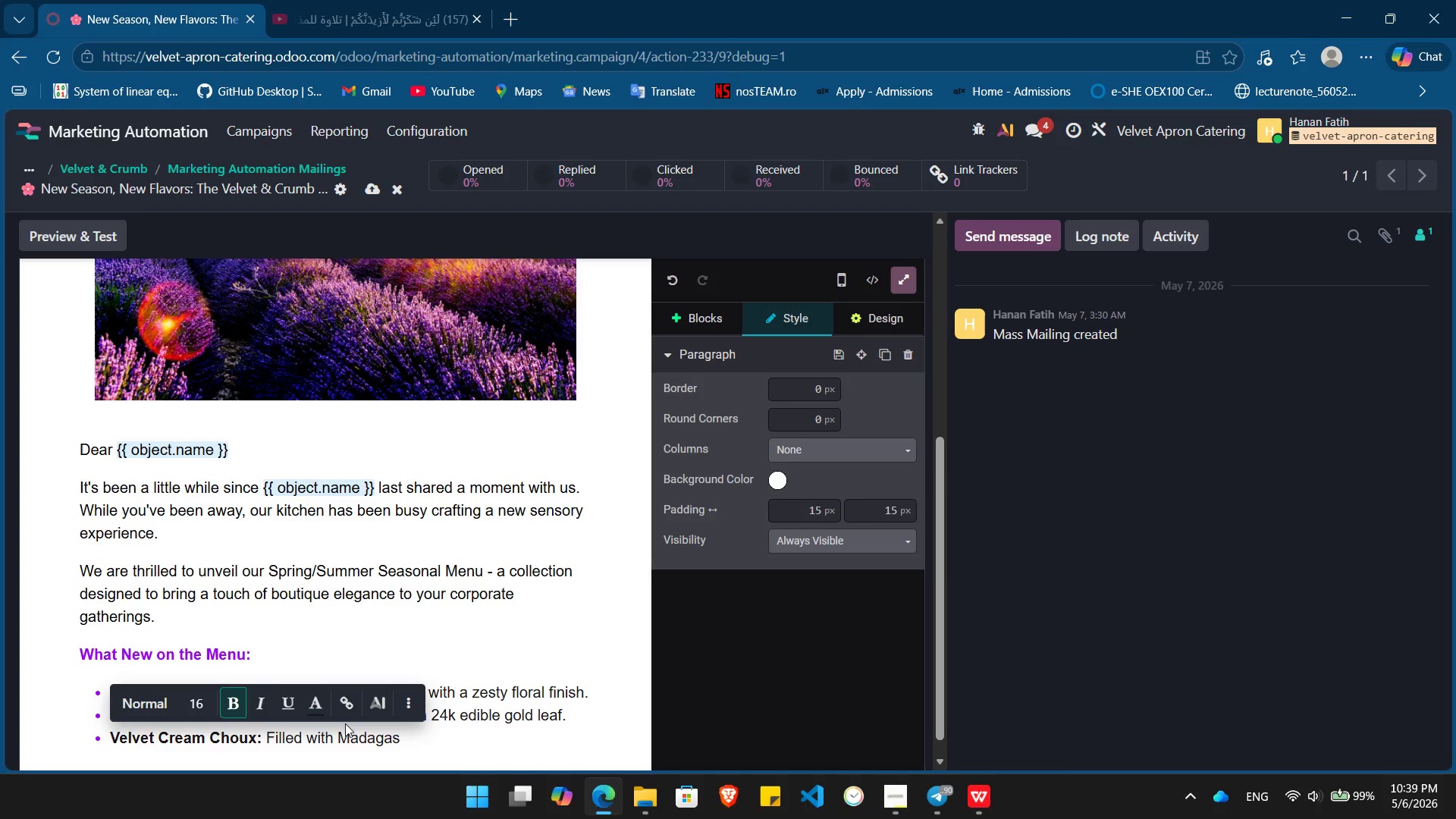 
type(can vanilla bean ceame)
 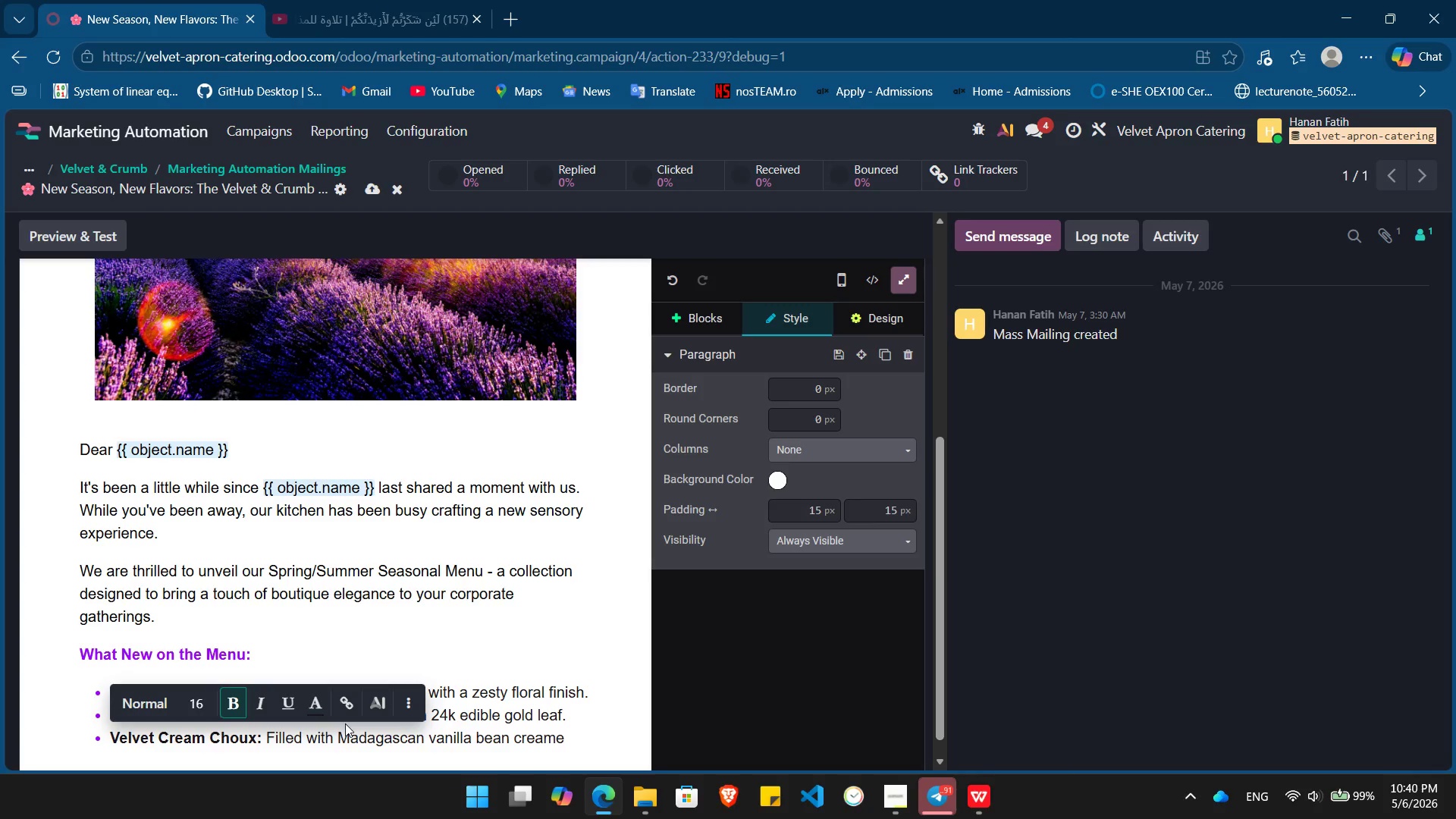 
hold_key(key=R, duration=0.33)
 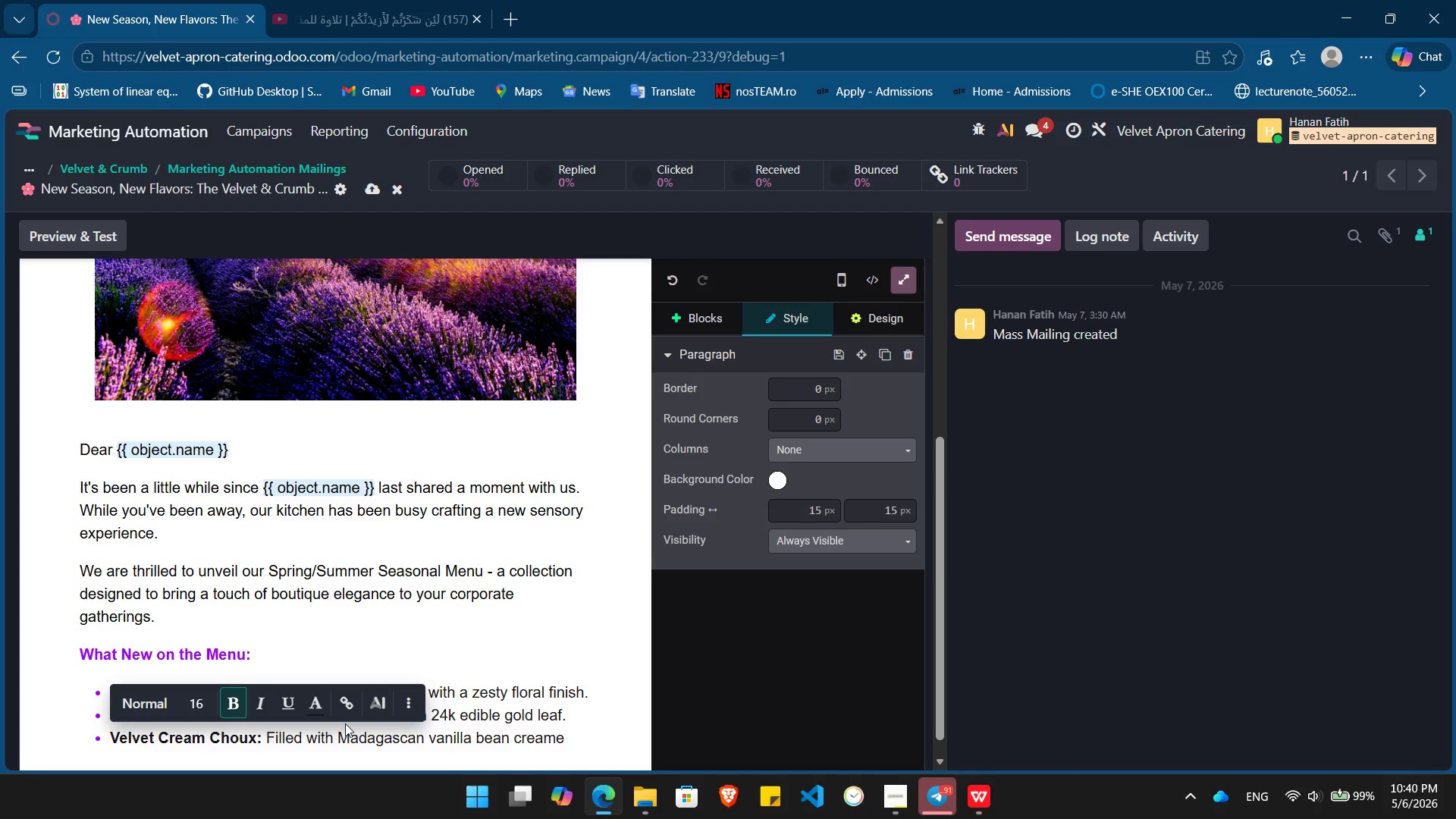 
key(ArrowLeft)
 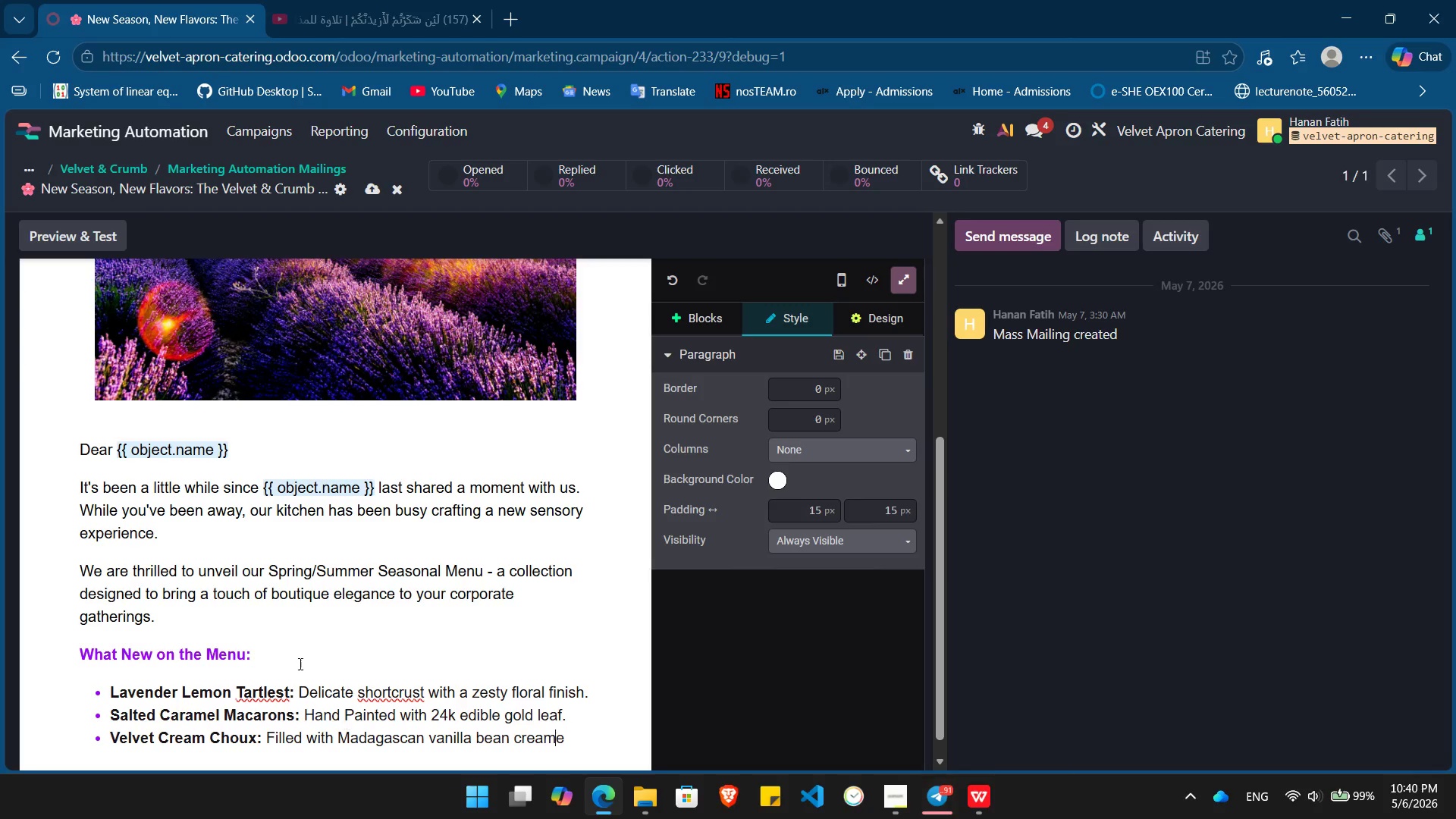 
left_click([263, 695])
 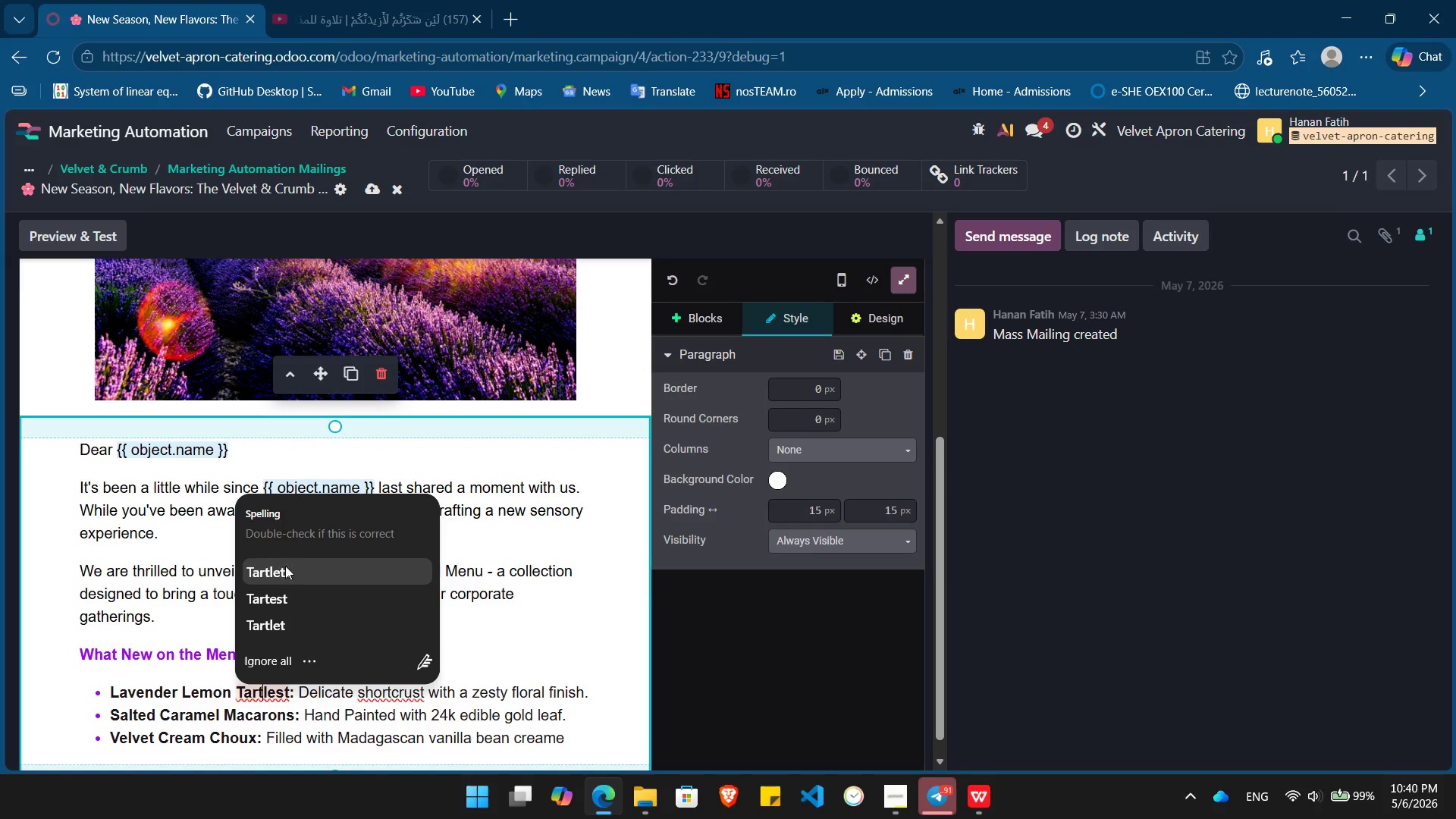 
left_click([285, 575])
 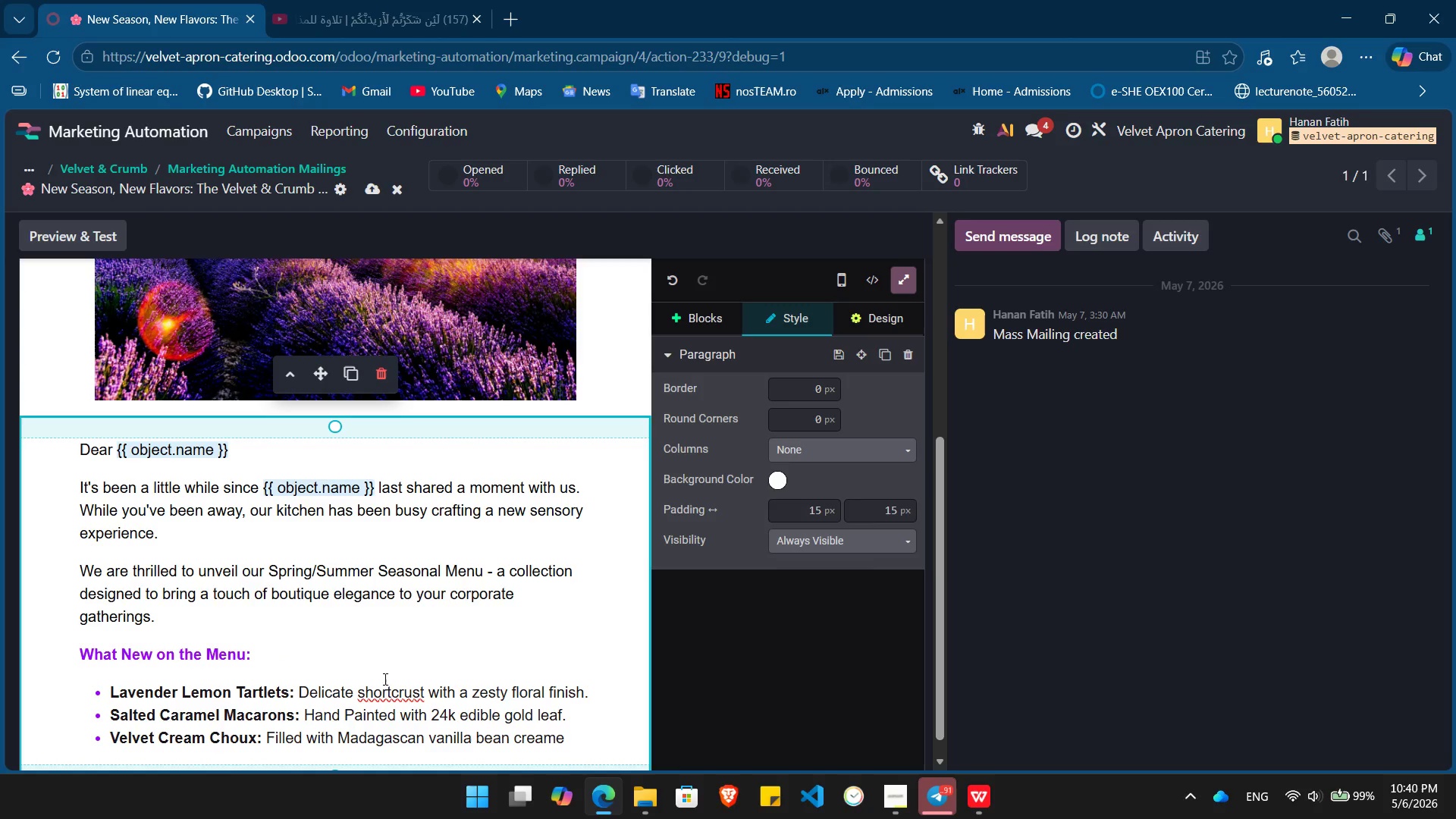 
left_click([391, 688])
 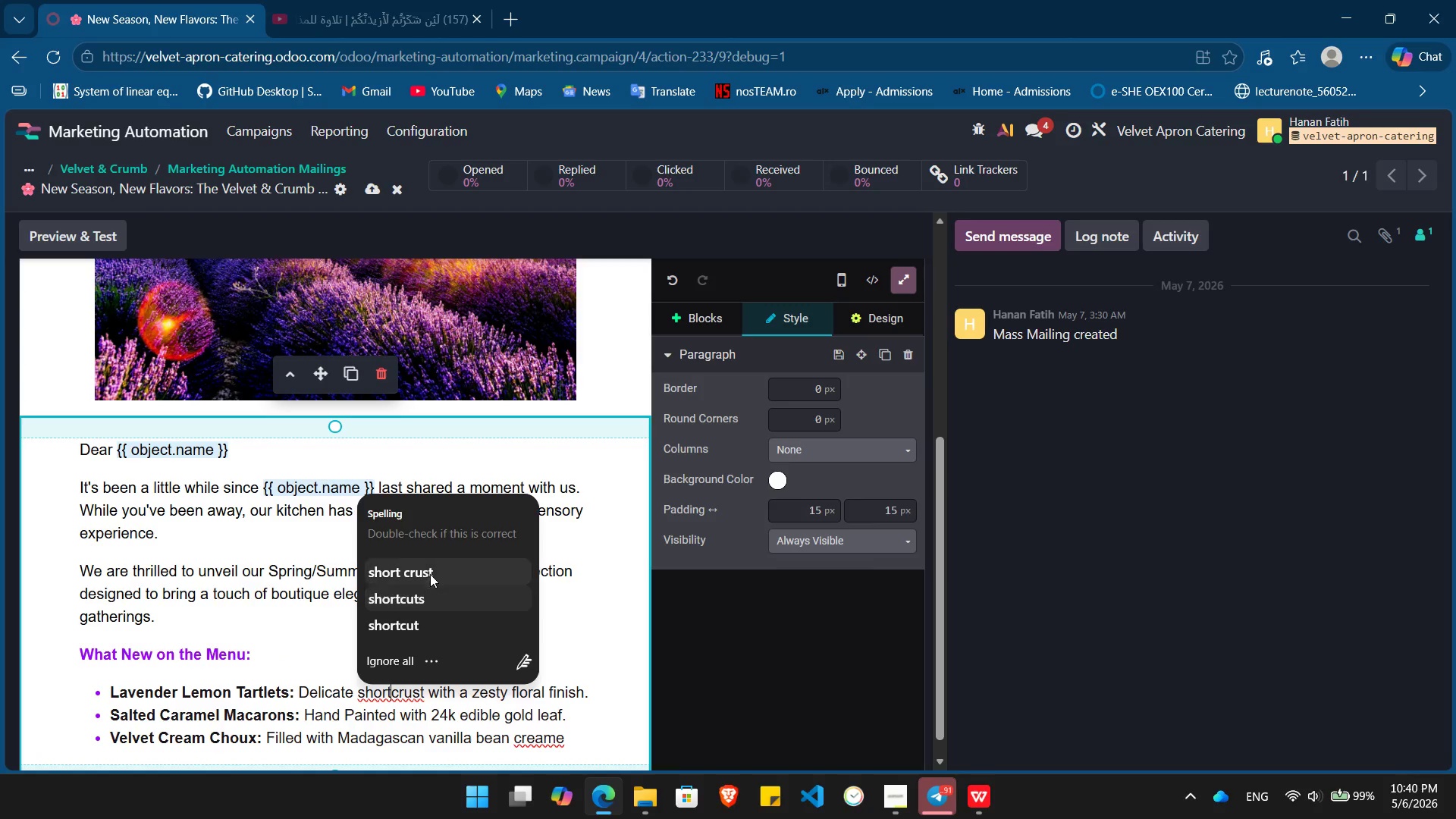 
left_click([432, 570])
 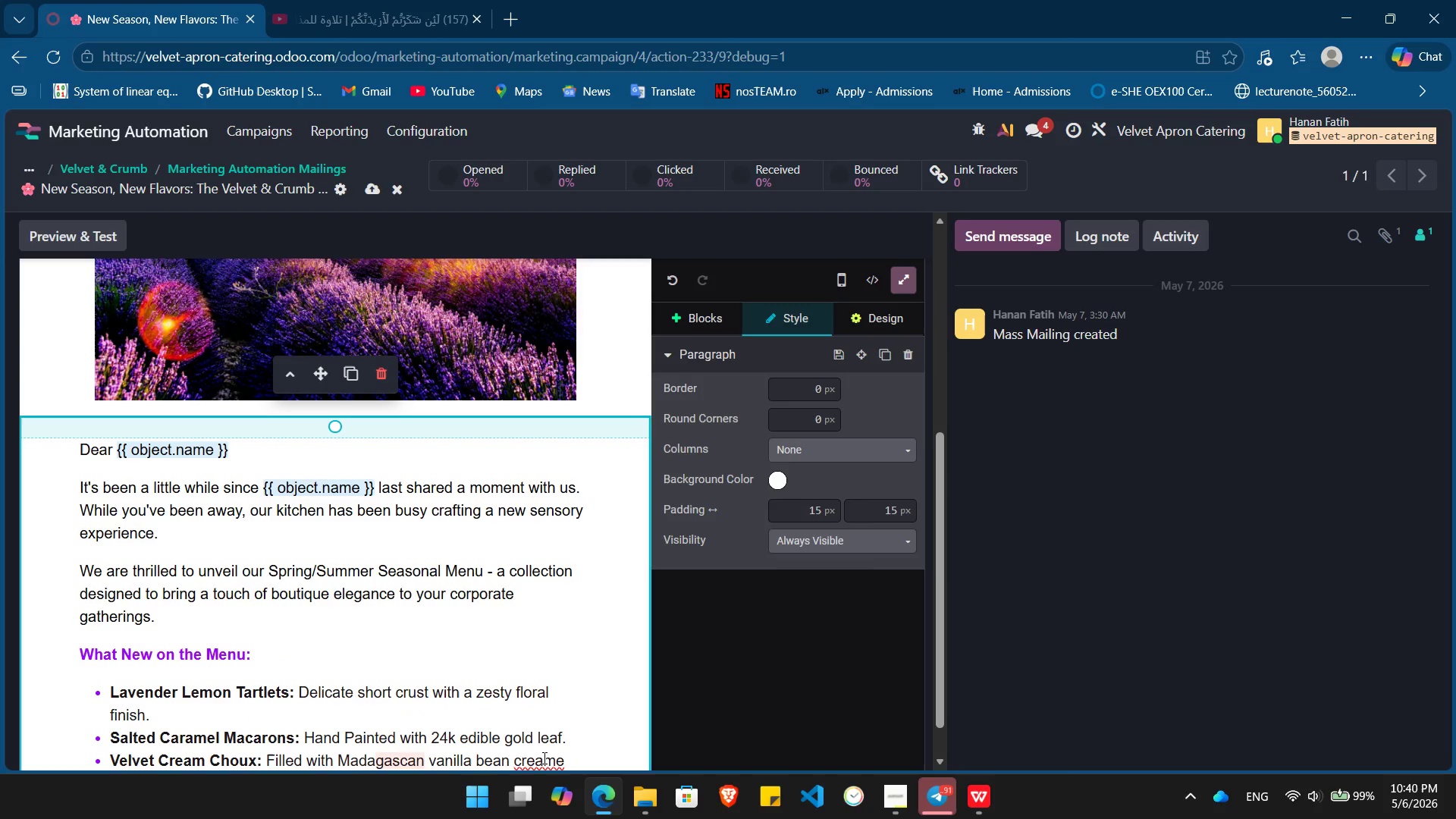 
left_click([543, 759])
 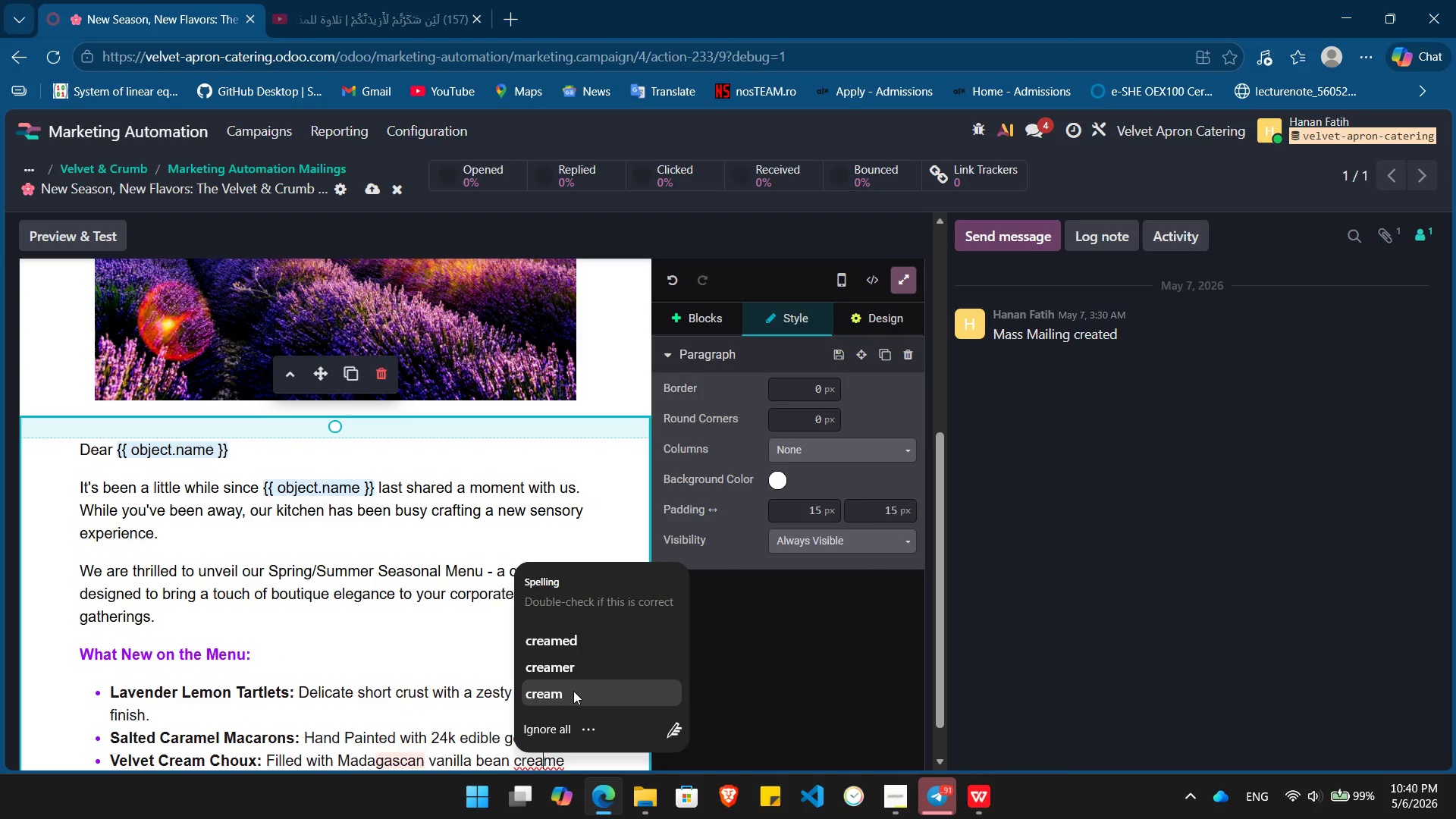 
left_click([573, 691])
 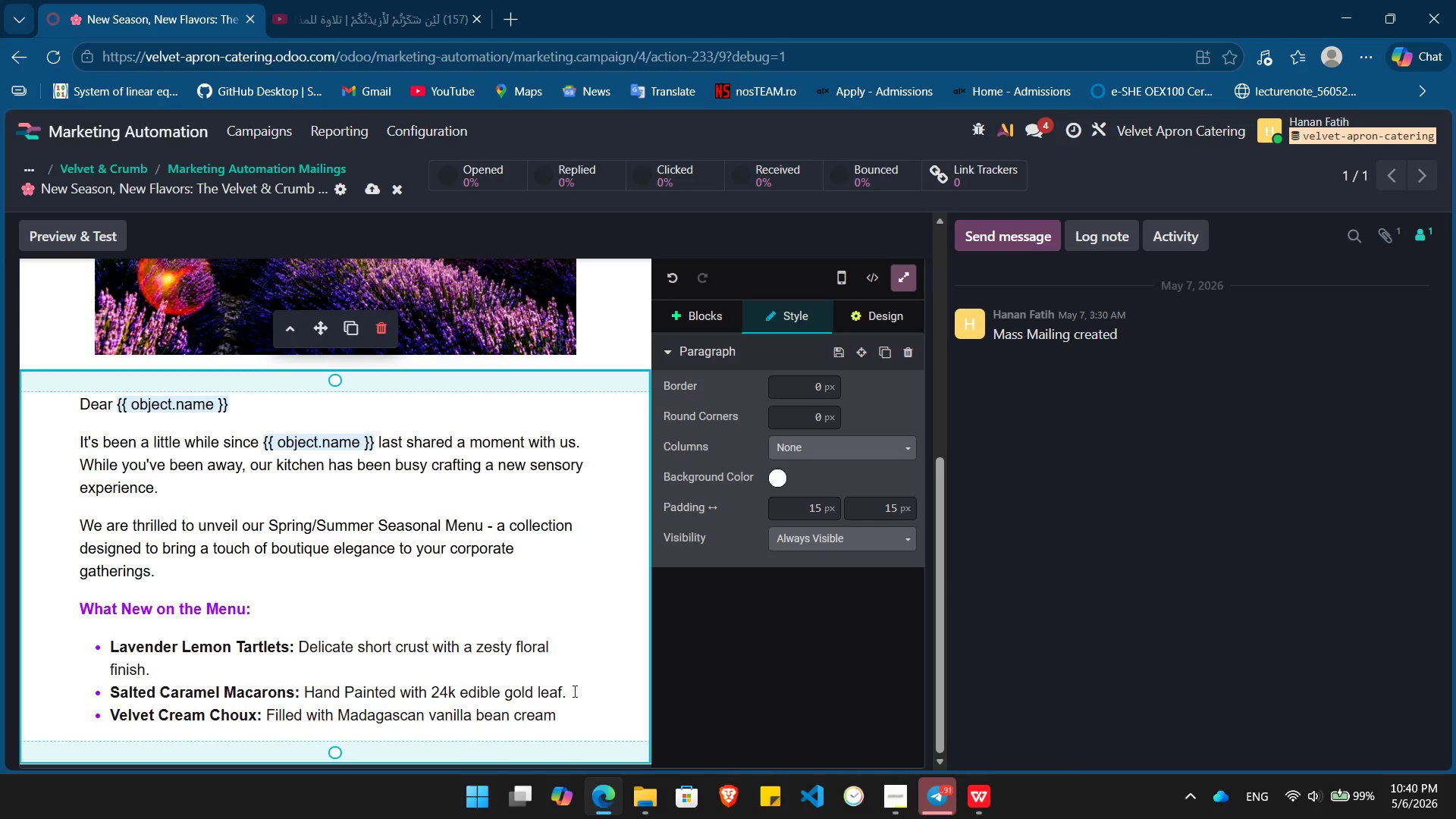 
key(Period)
 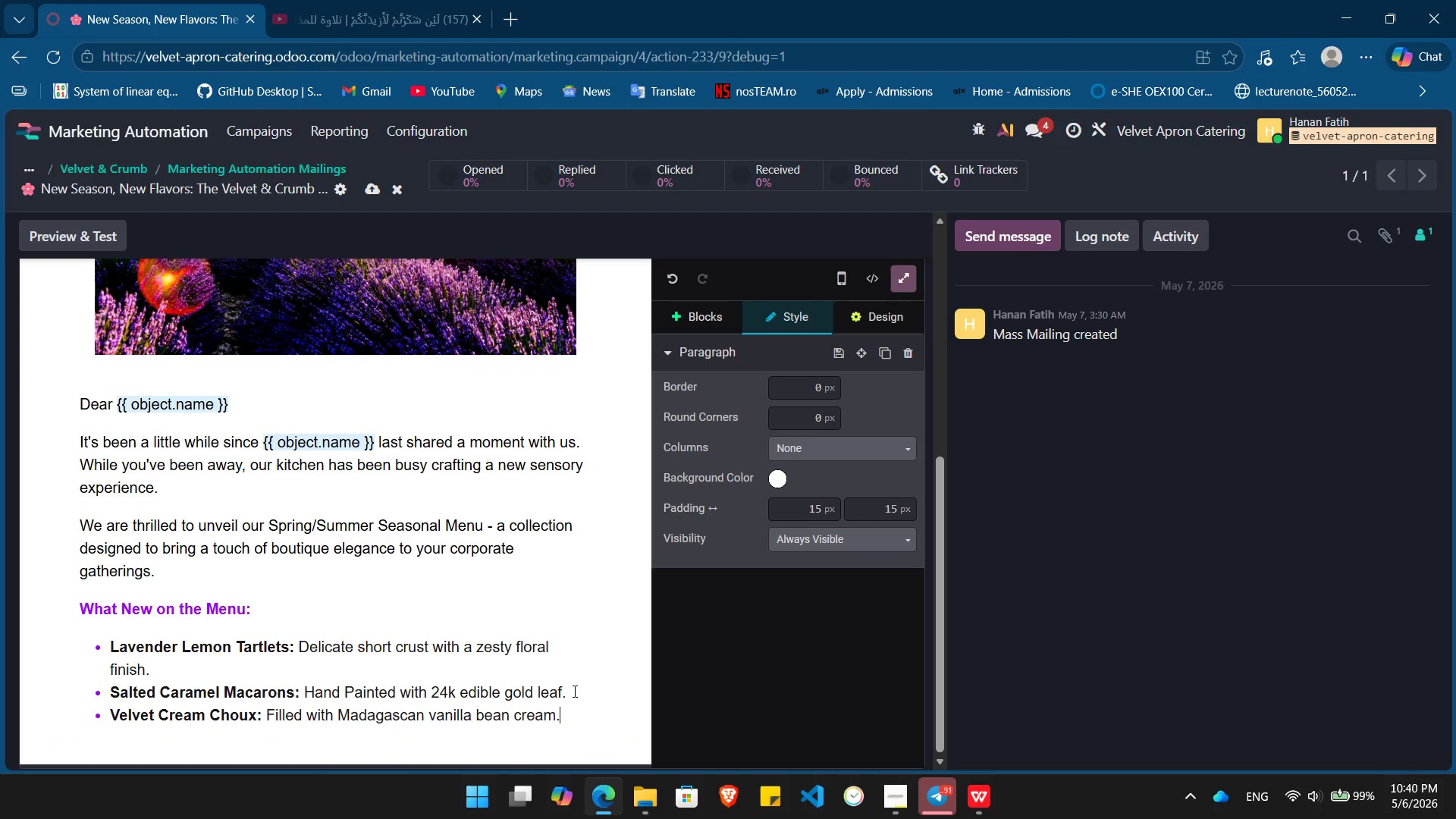 
key(Enter)
 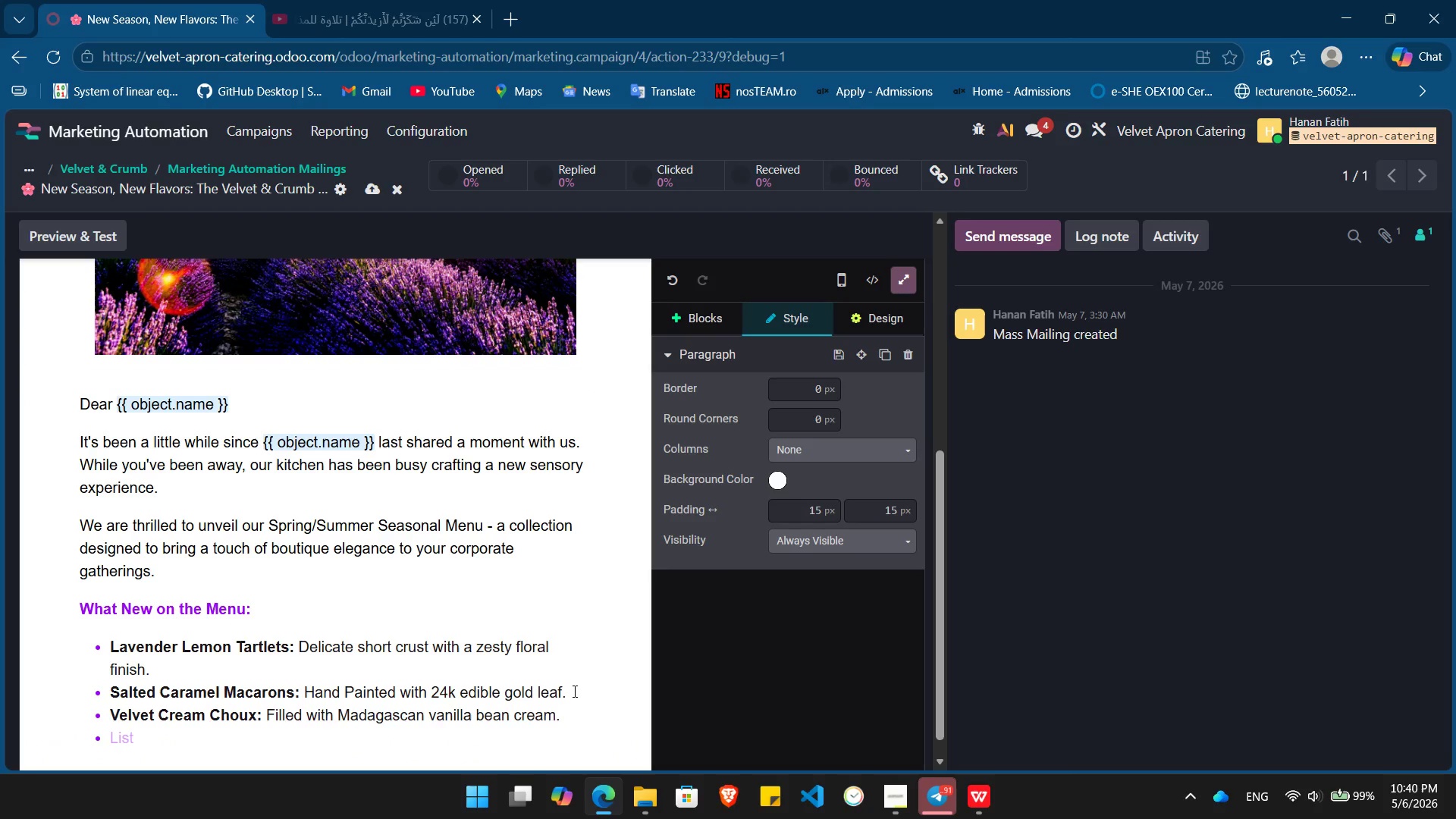 
key(Backspace)
 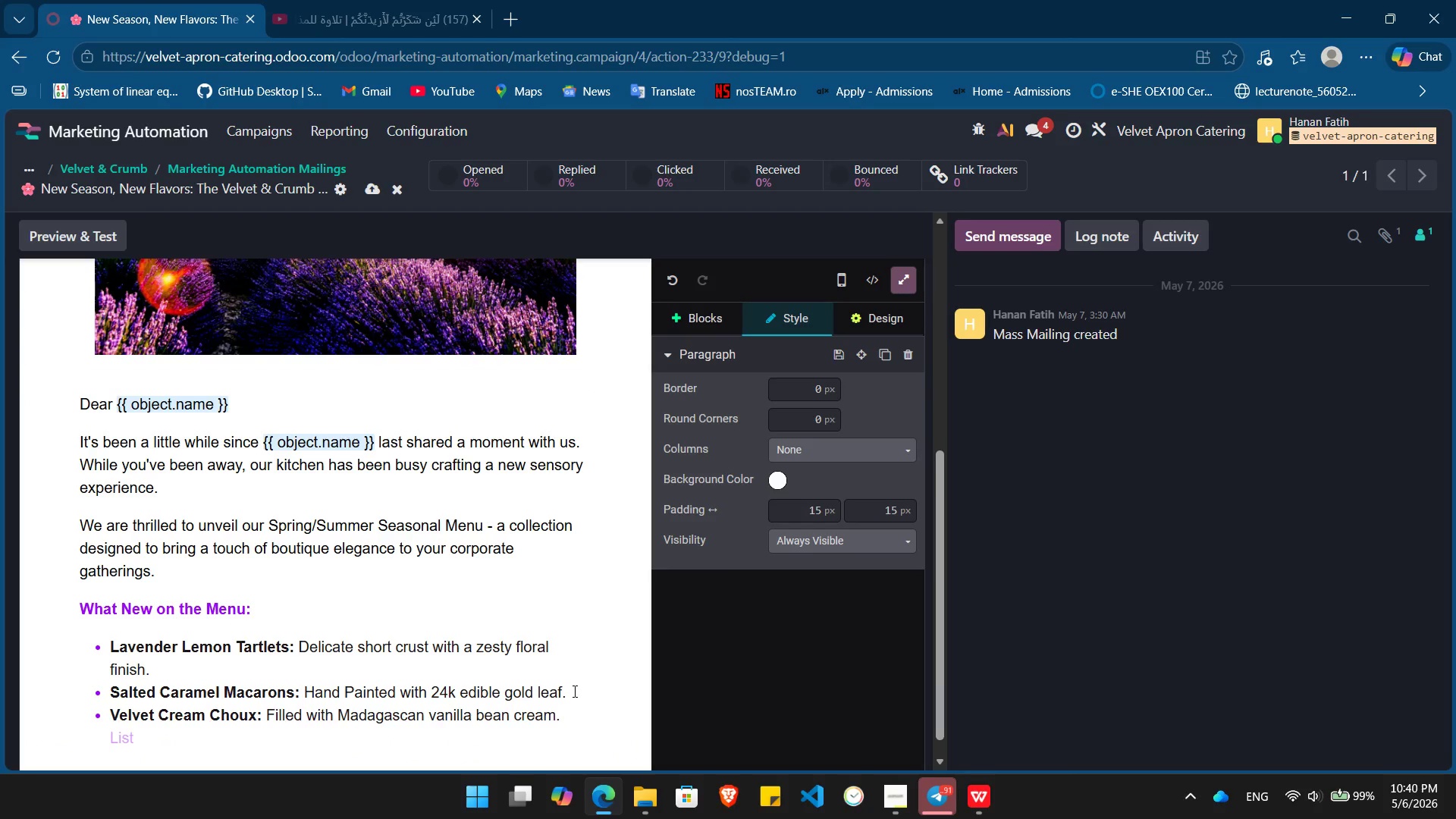 
key(Backspace)
 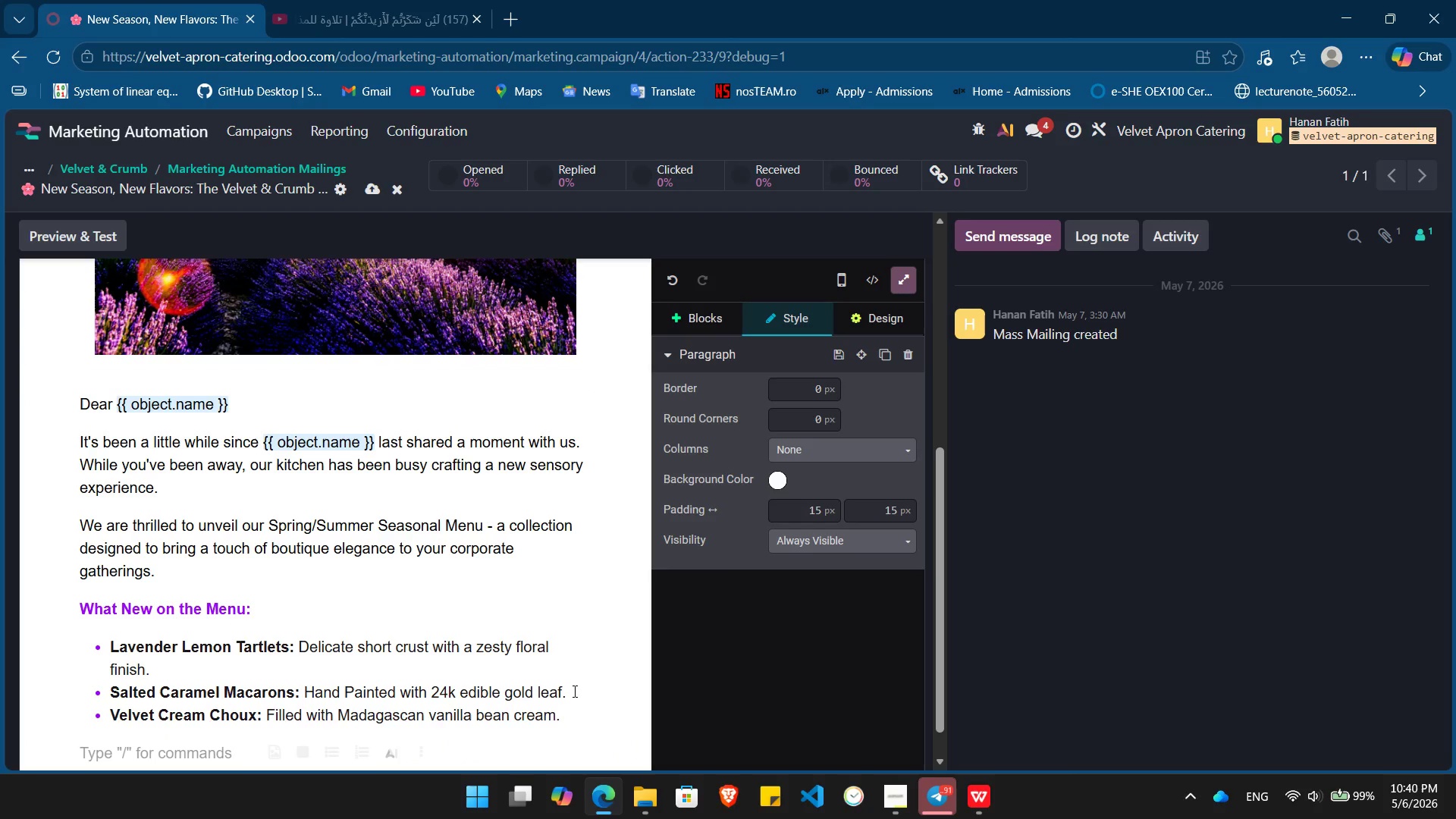 
key(Shift+ShiftLeft)
 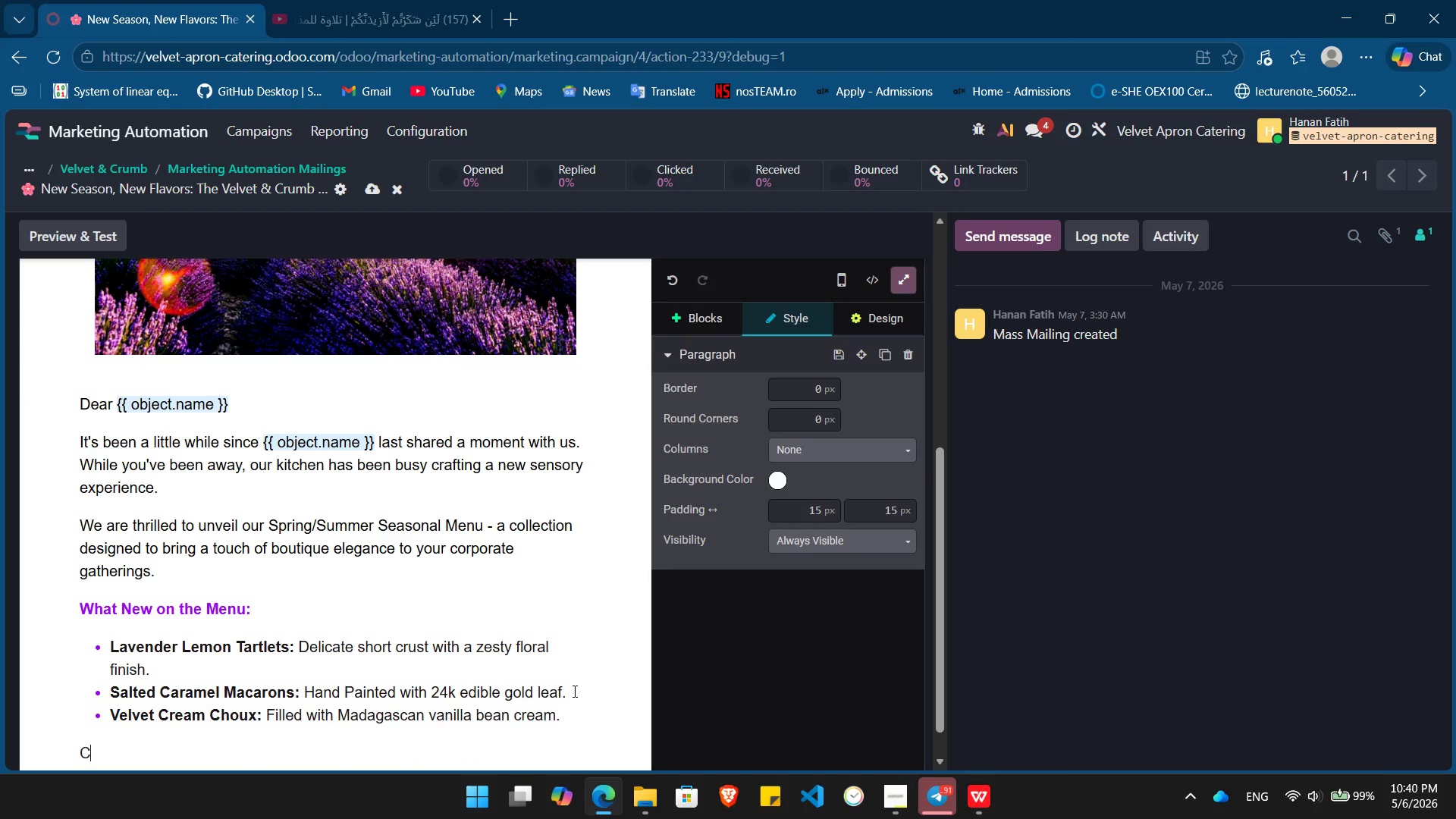 
key(Shift+C)
 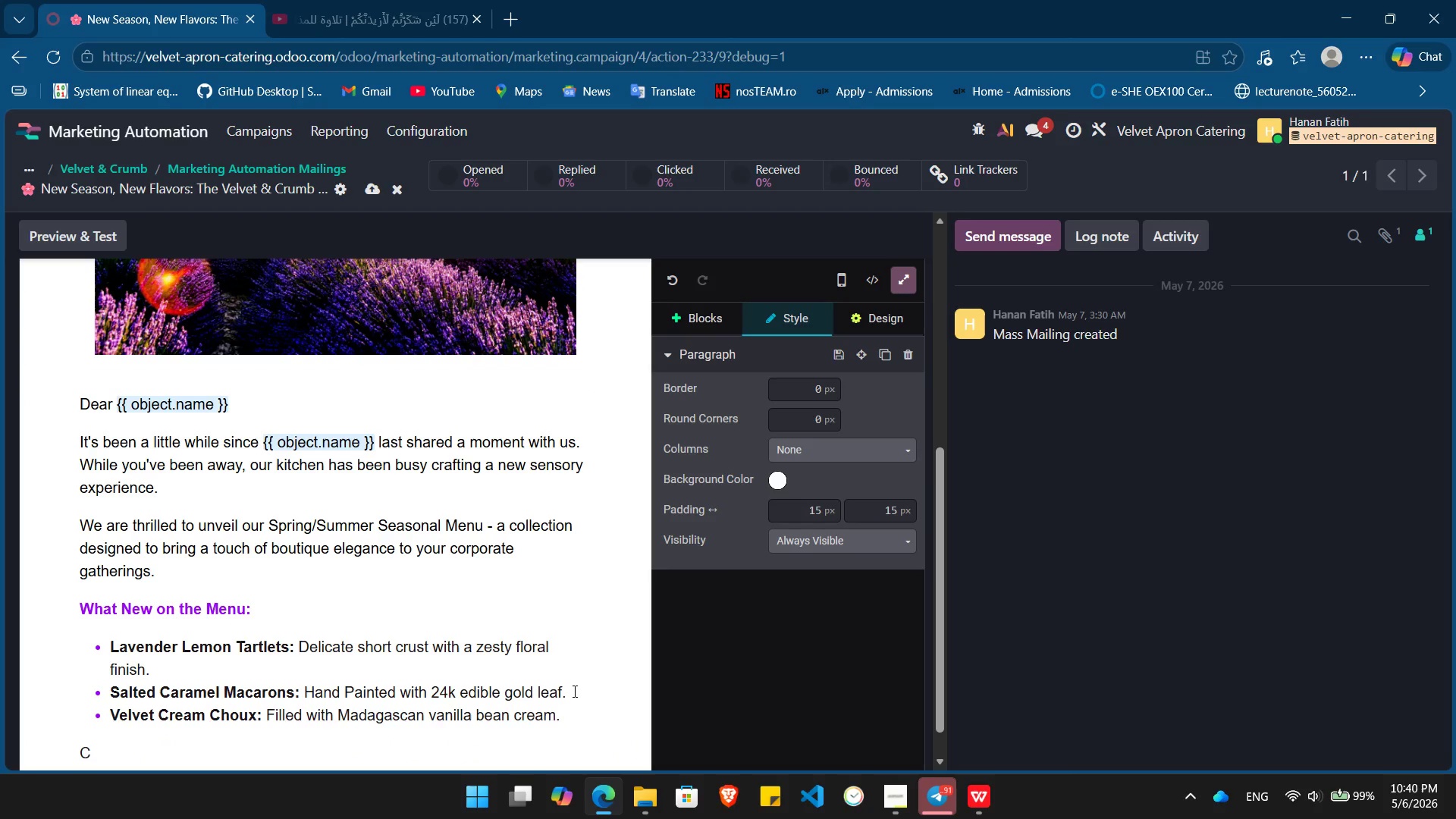 
type(urious to see how these would look at yp)
key(Backspace)
type(ur next meeting )
key(Backspace)
type(?)
 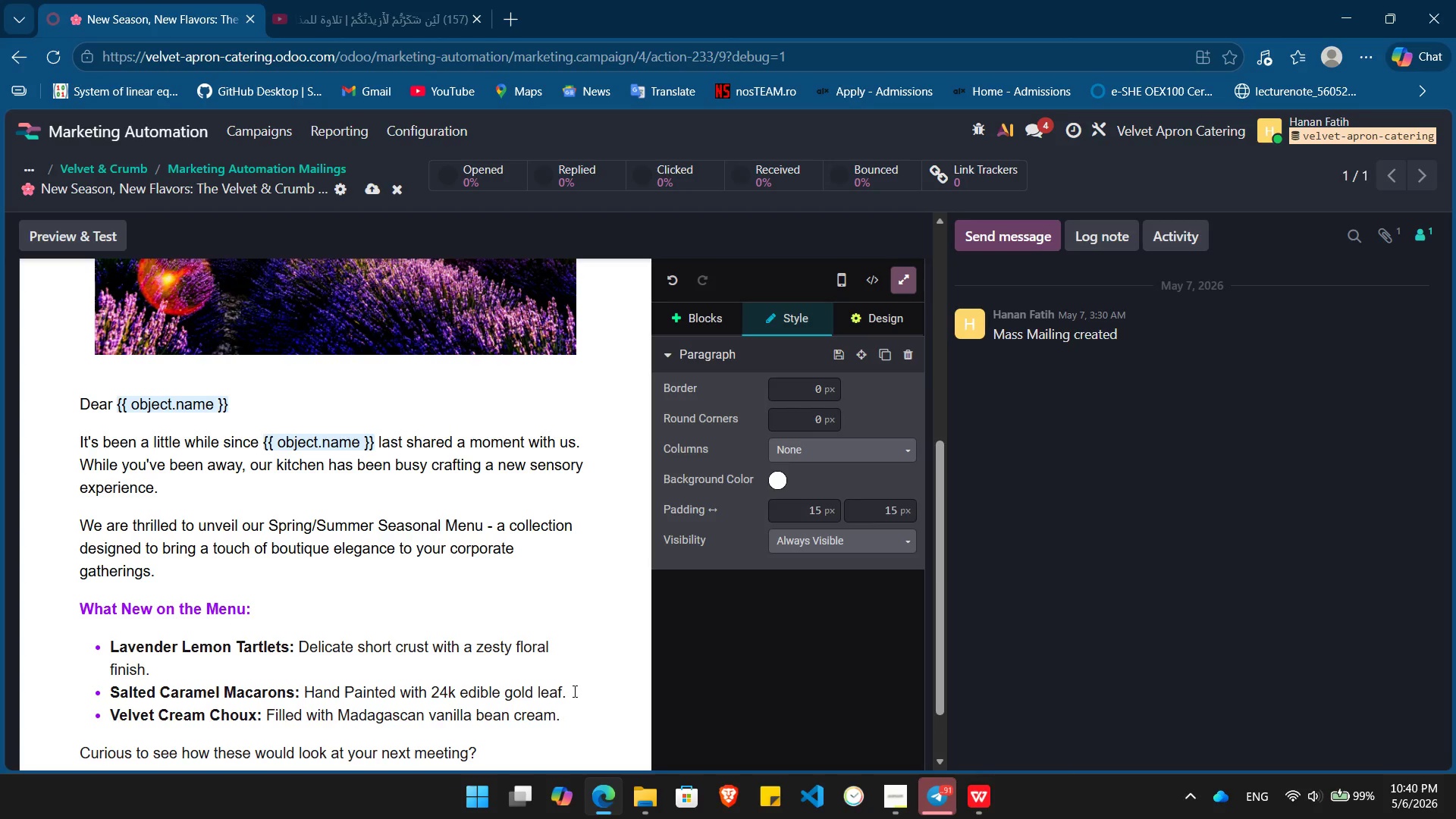 
key(Enter)
 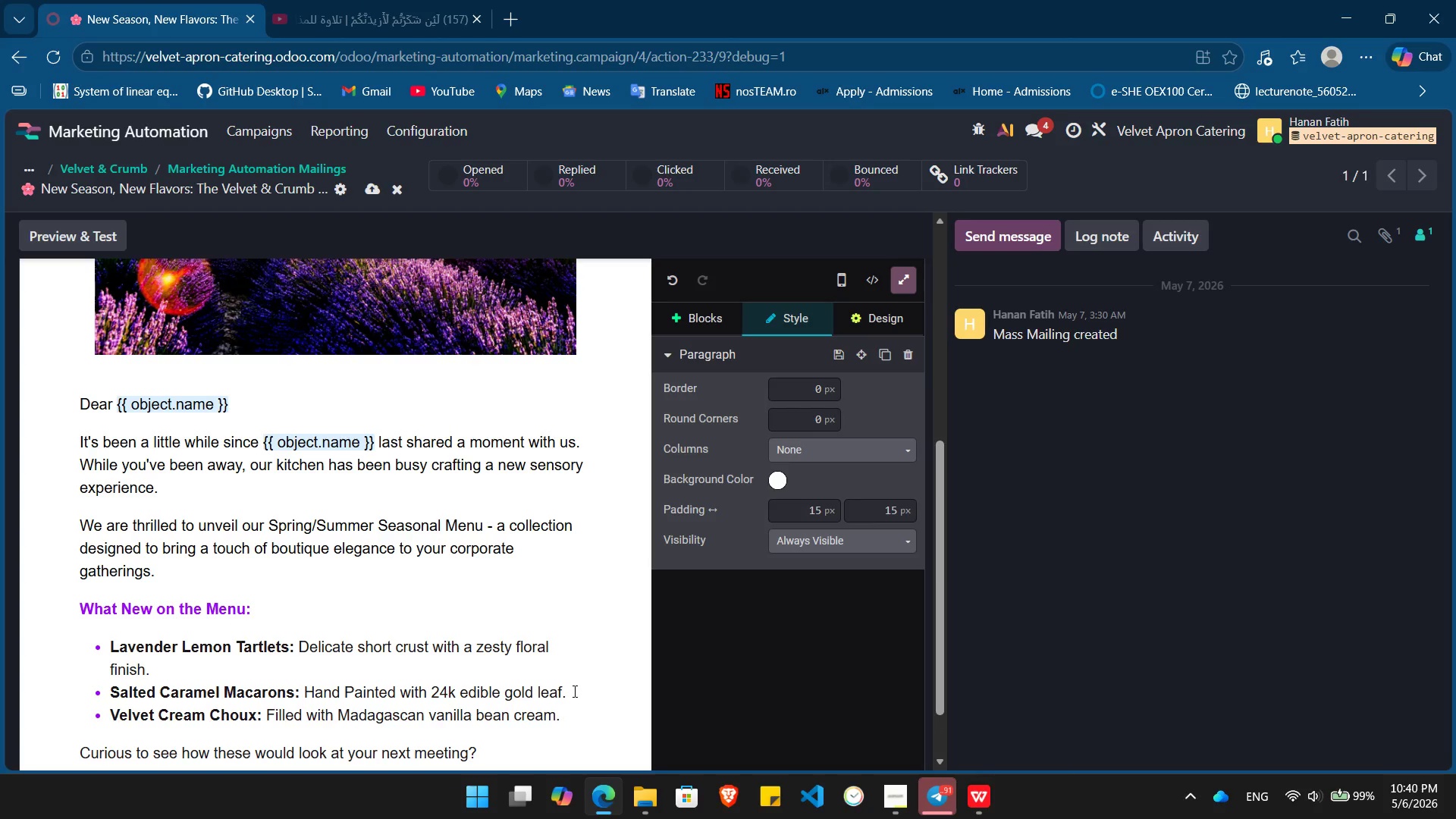 
type(/bu)
 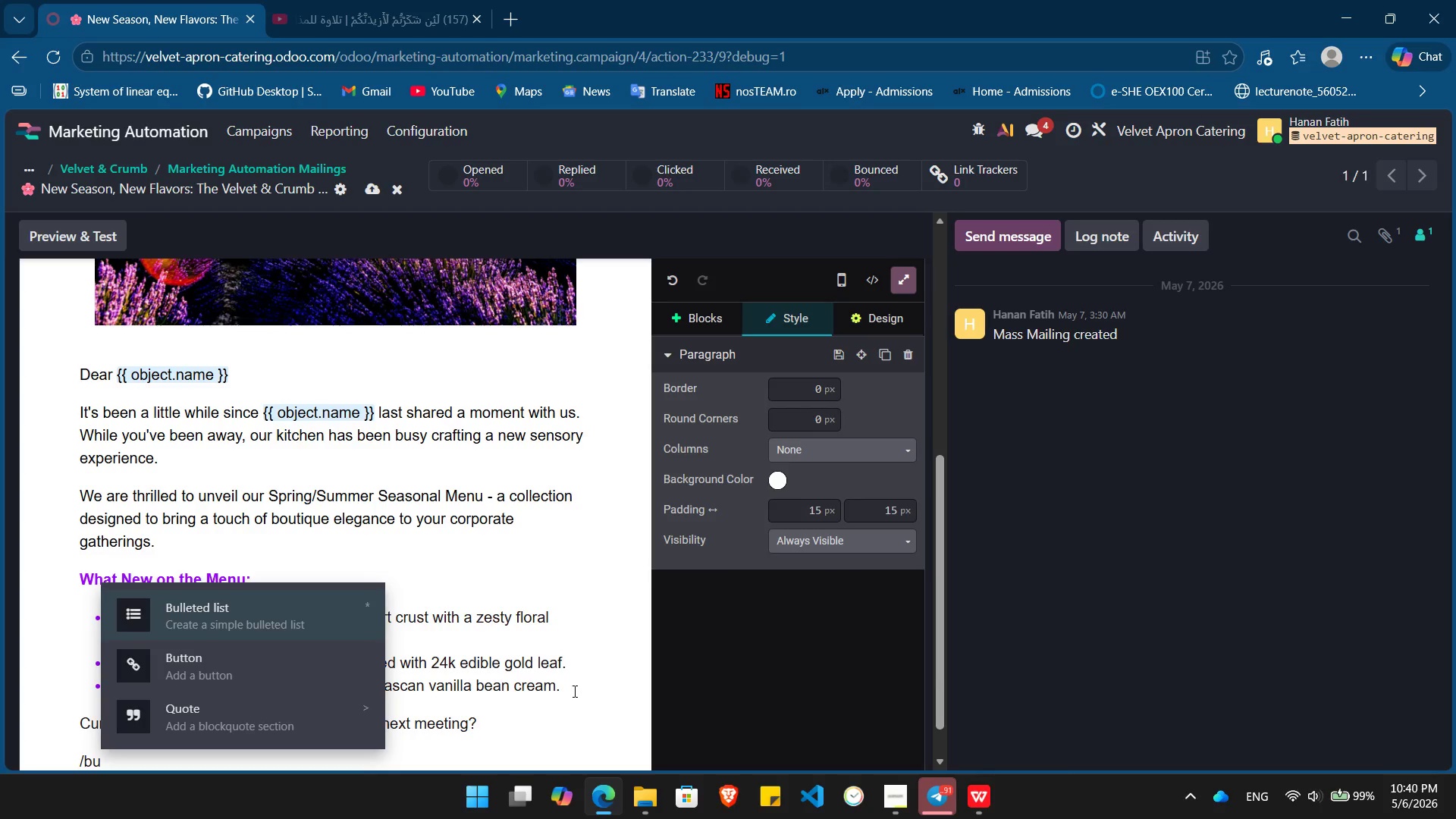 
key(ArrowDown)
 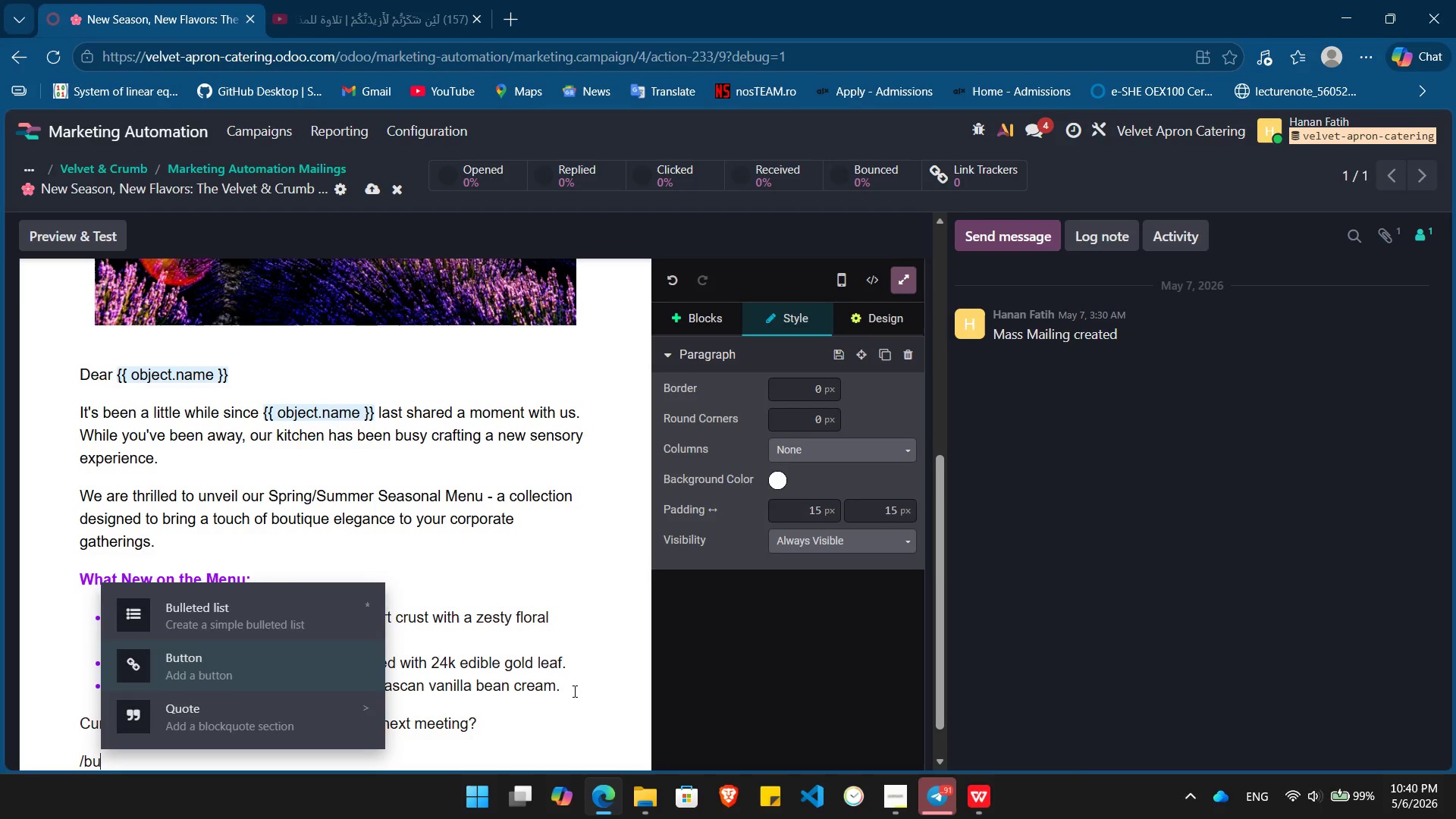 
key(Enter)
 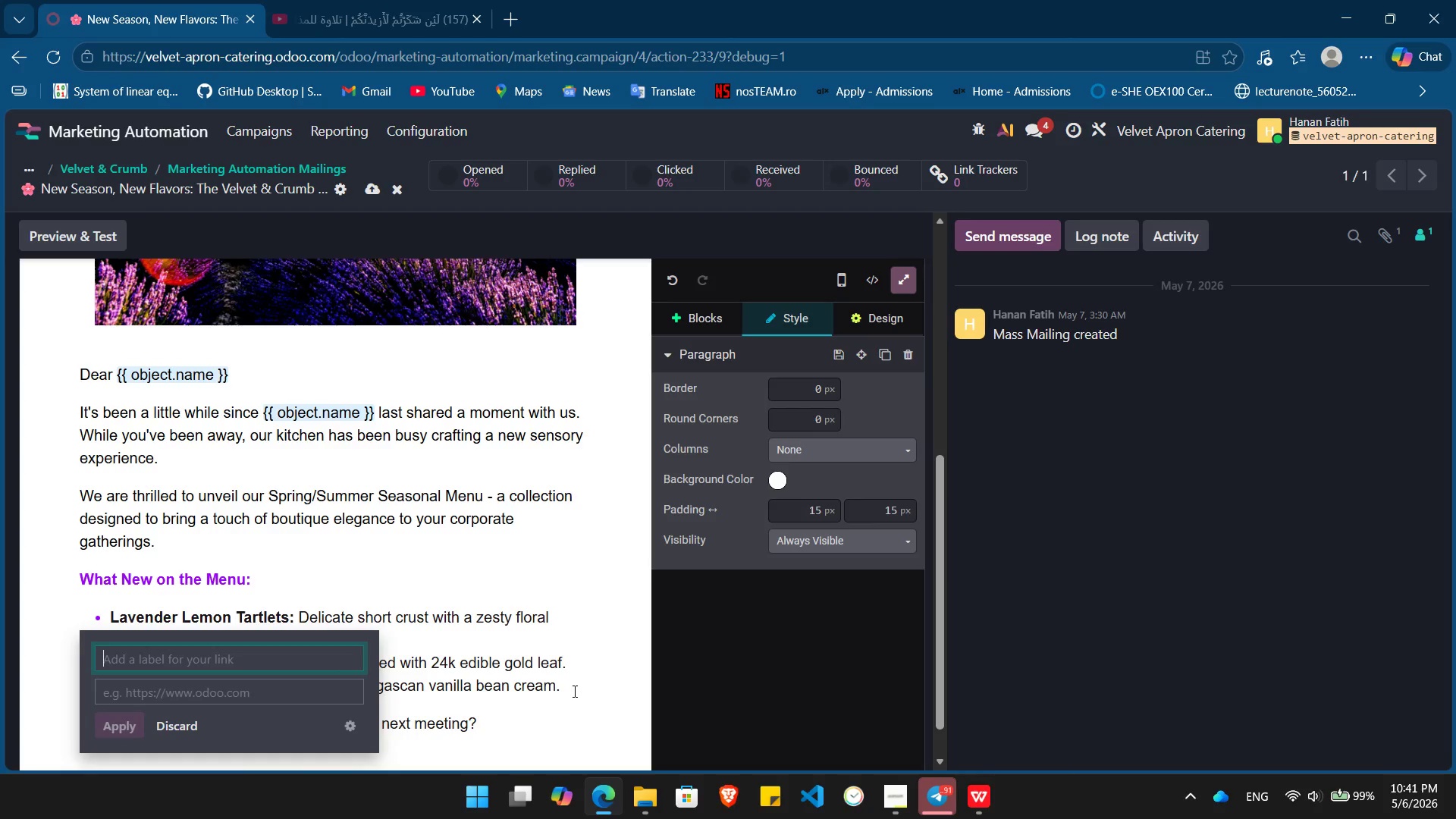 
type(Explore the Seasonal Collection)
key(Tab)
type(h)
 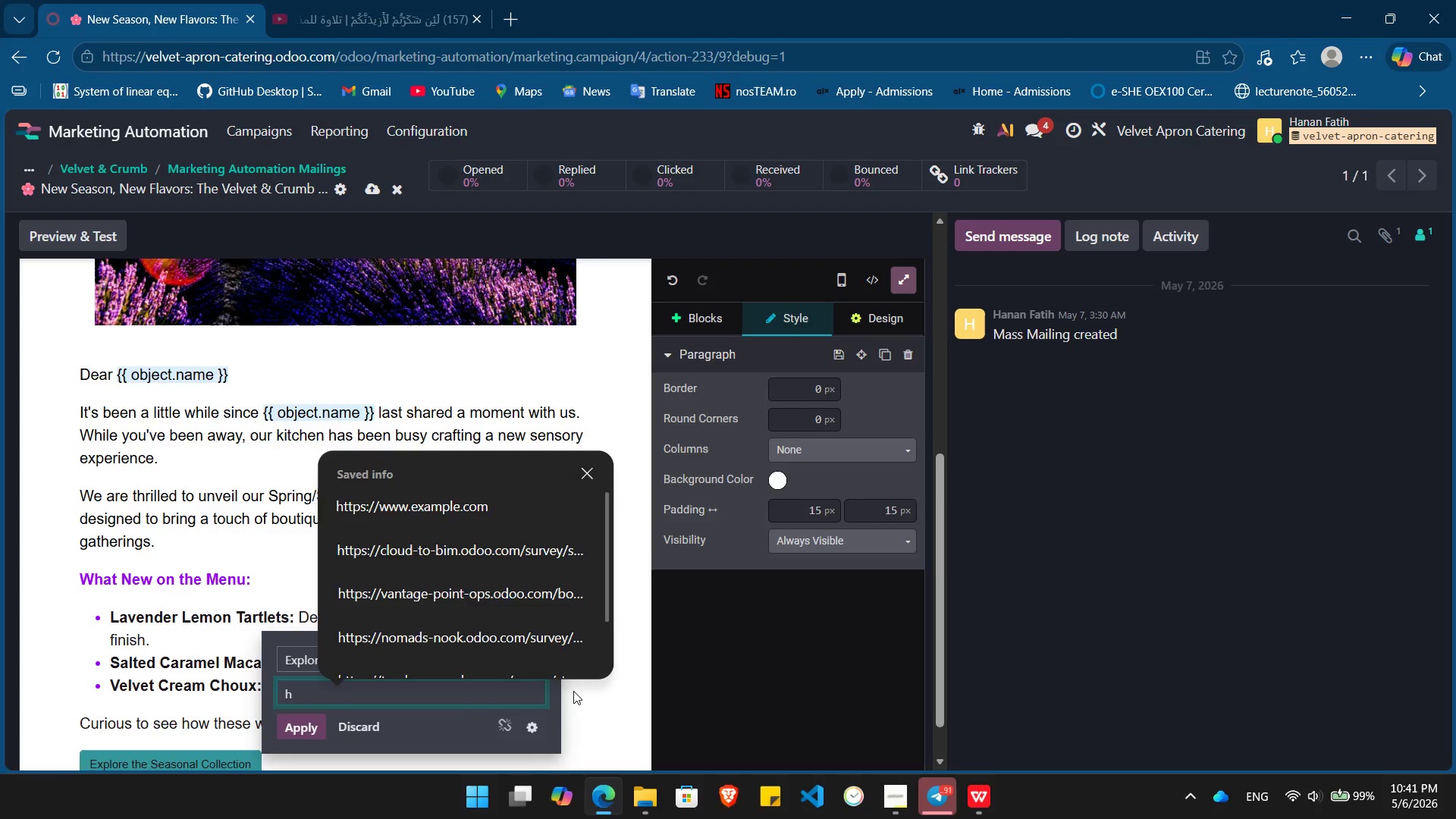 
key(ArrowDown)
 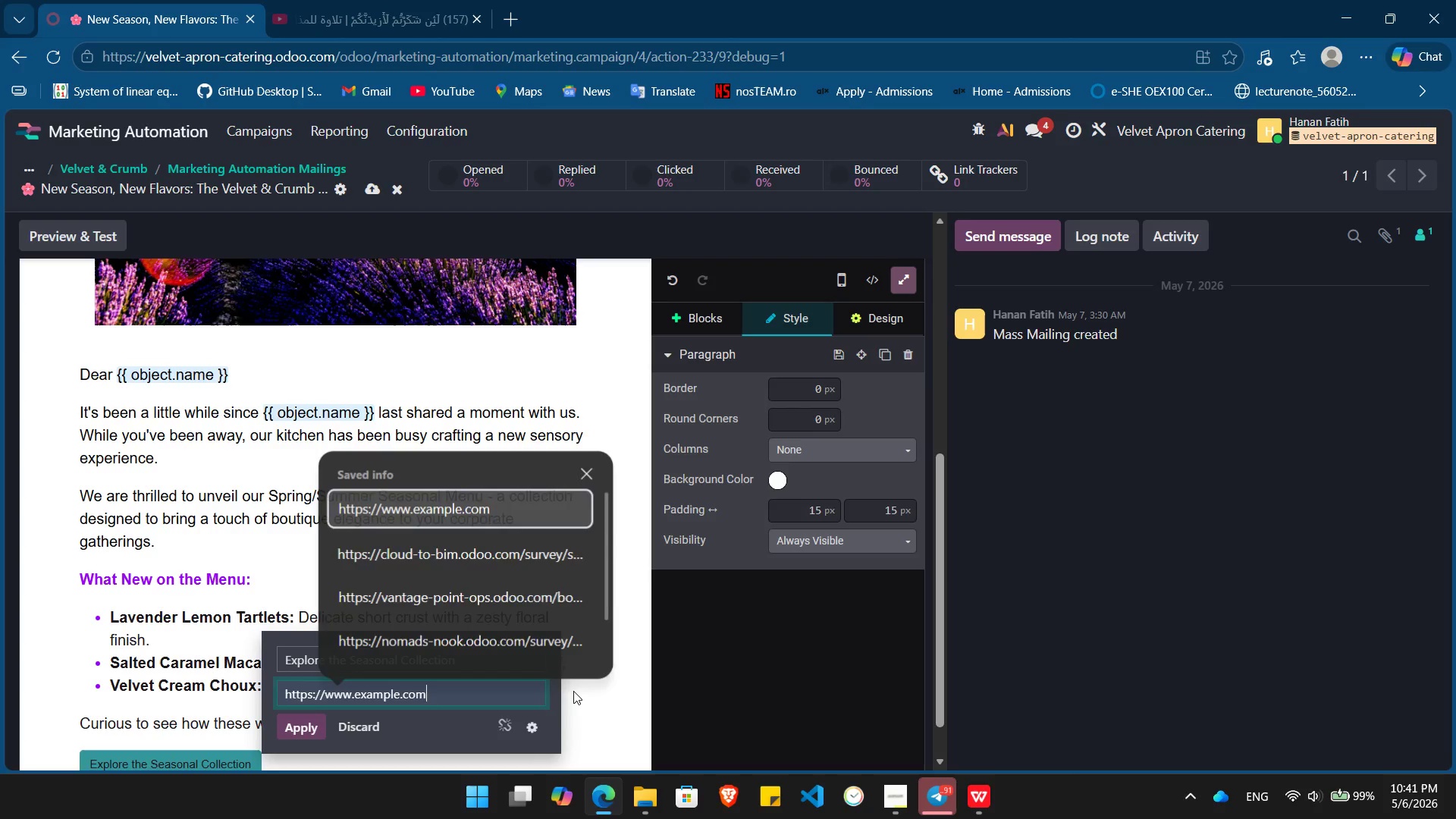 
key(Enter)
 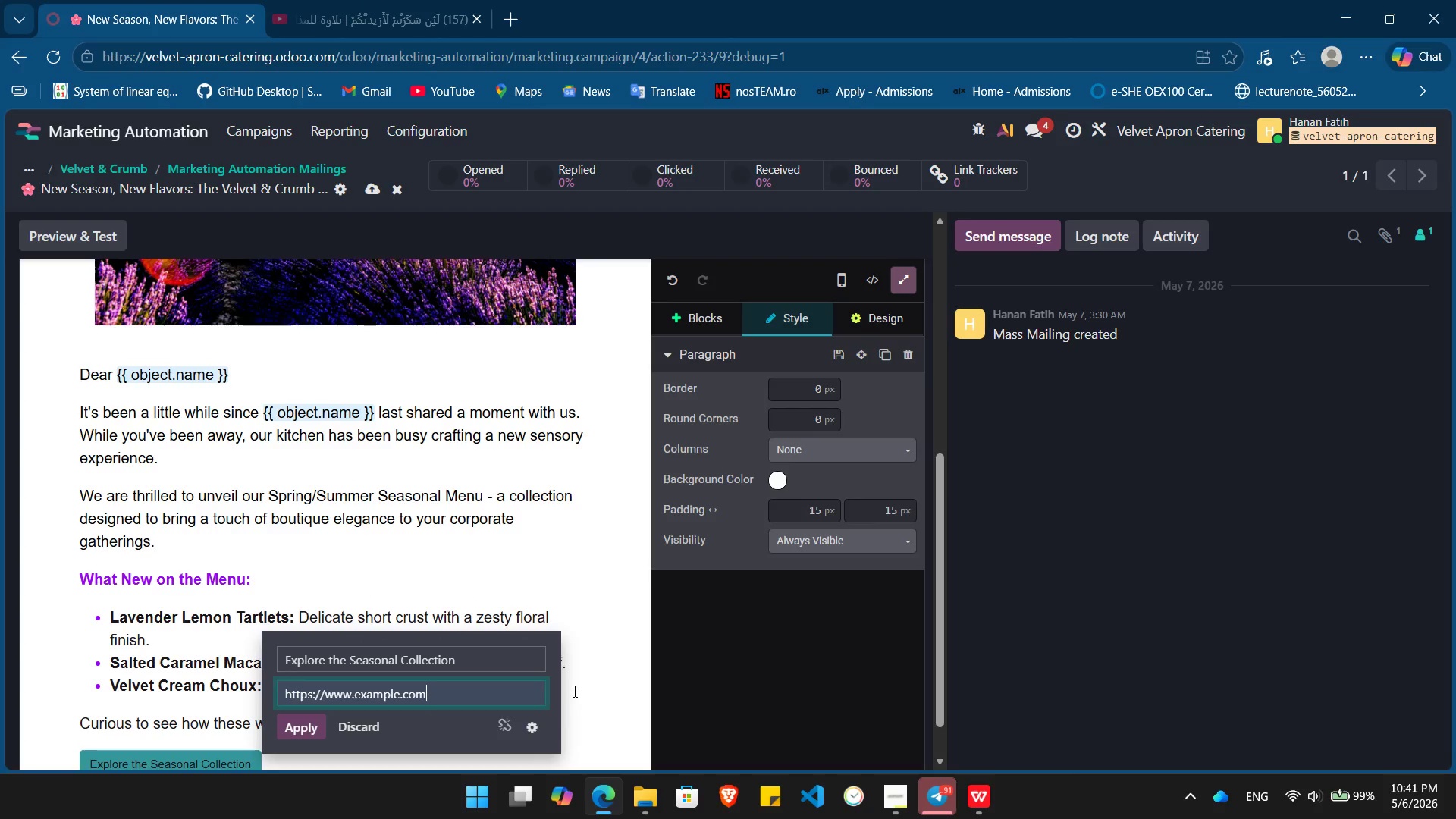 
key(Enter)
 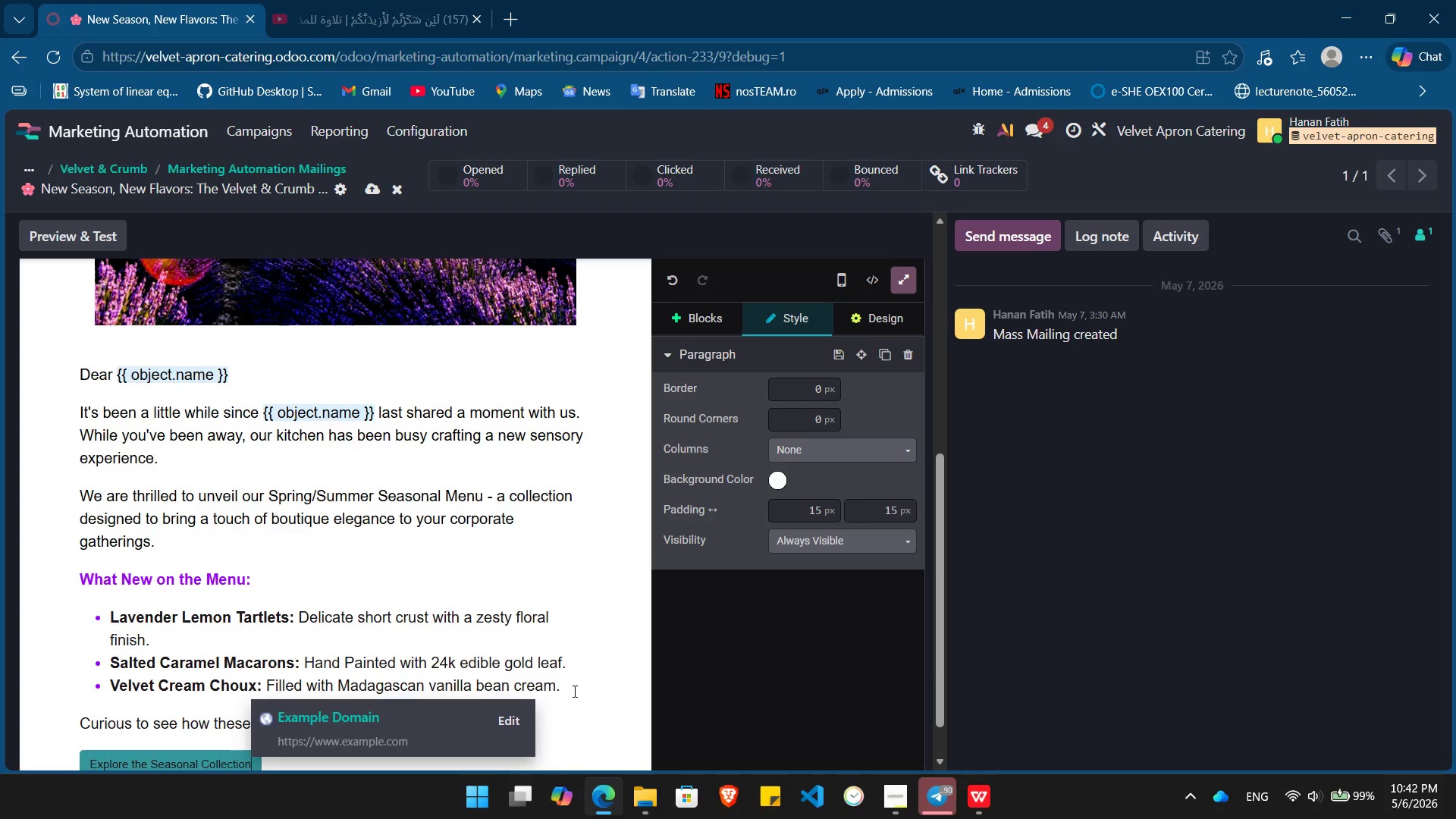 
wait(102.47)
 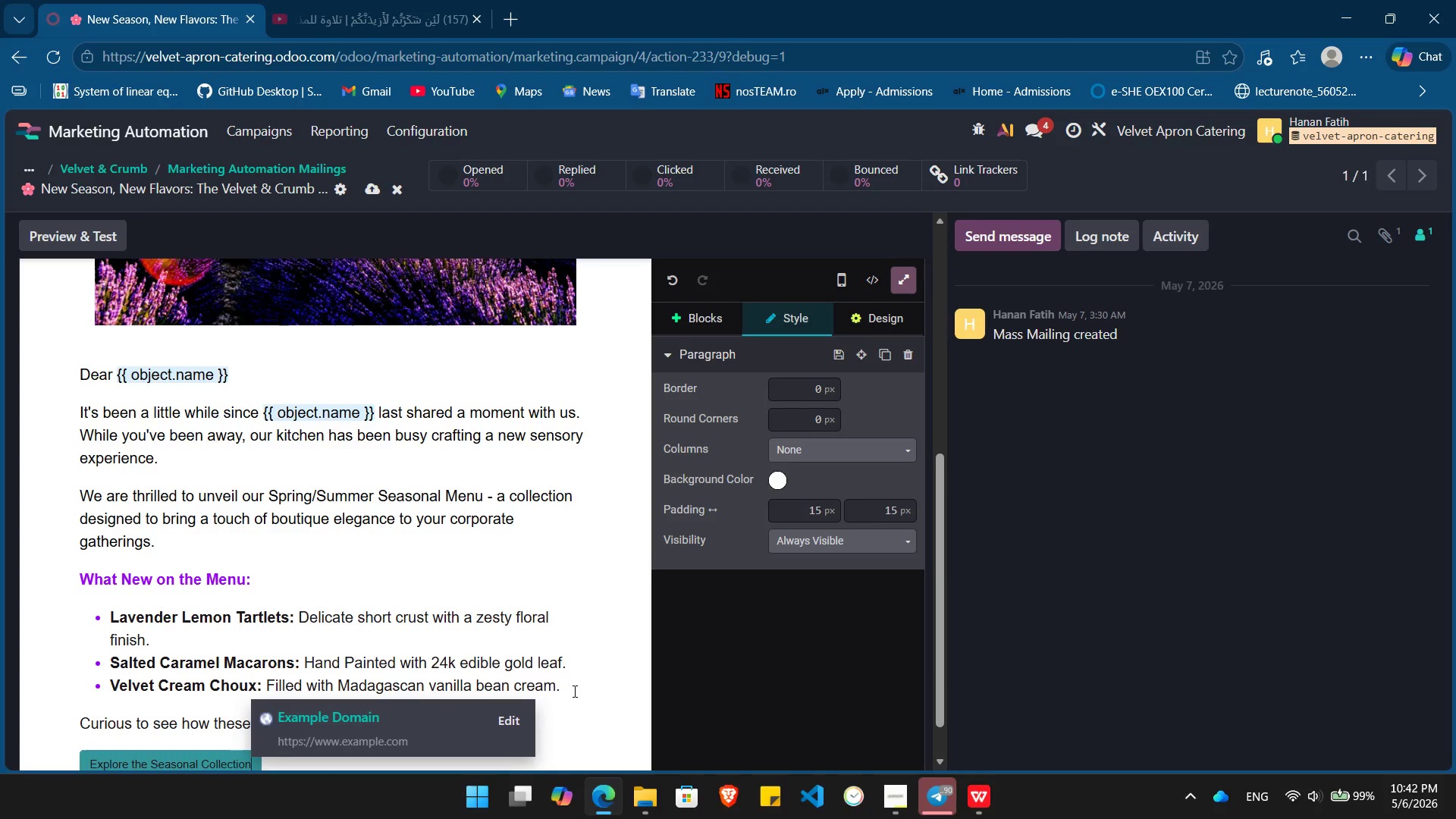 
double_click([141, 756])
 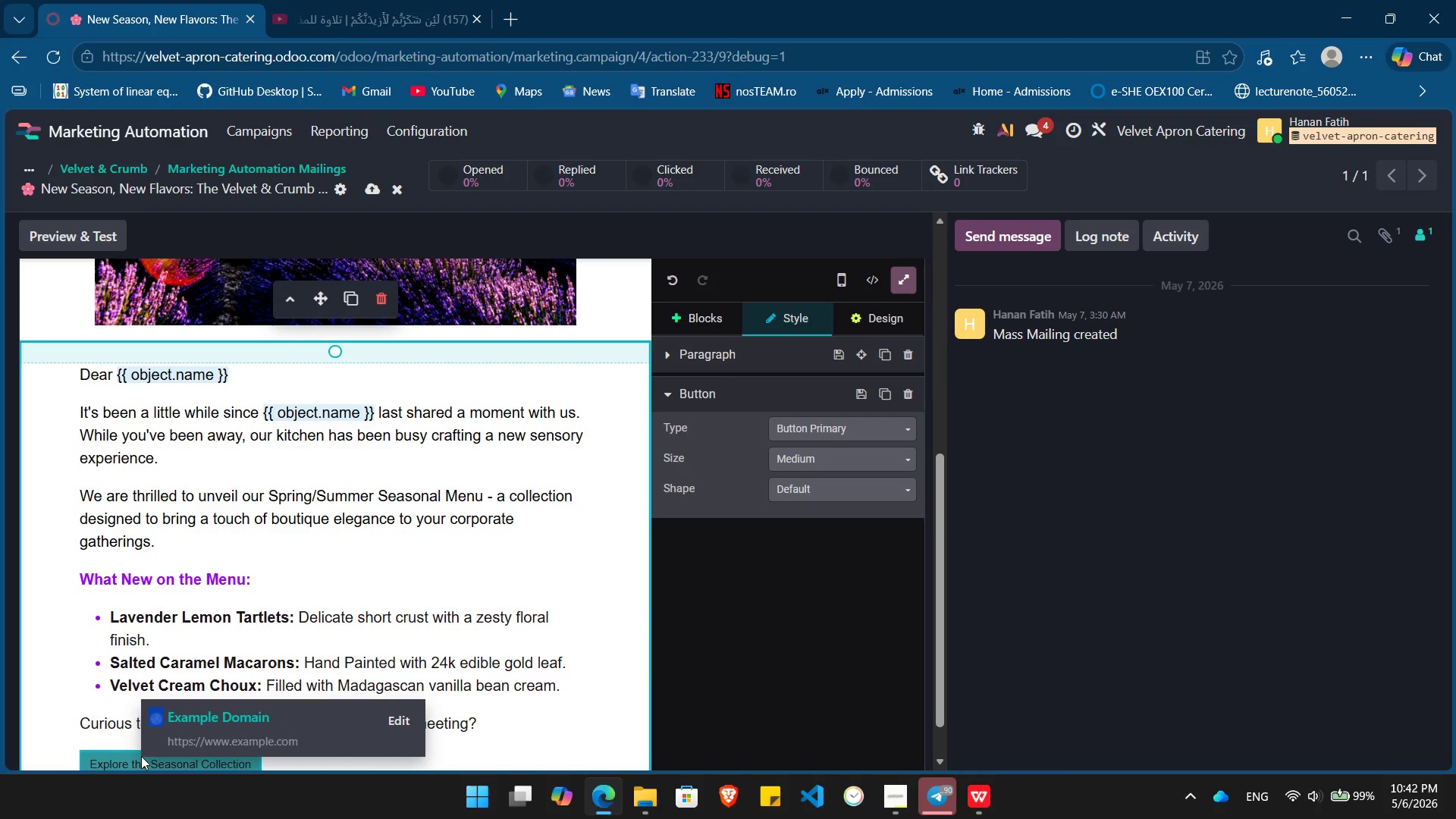 
triple_click([141, 756])
 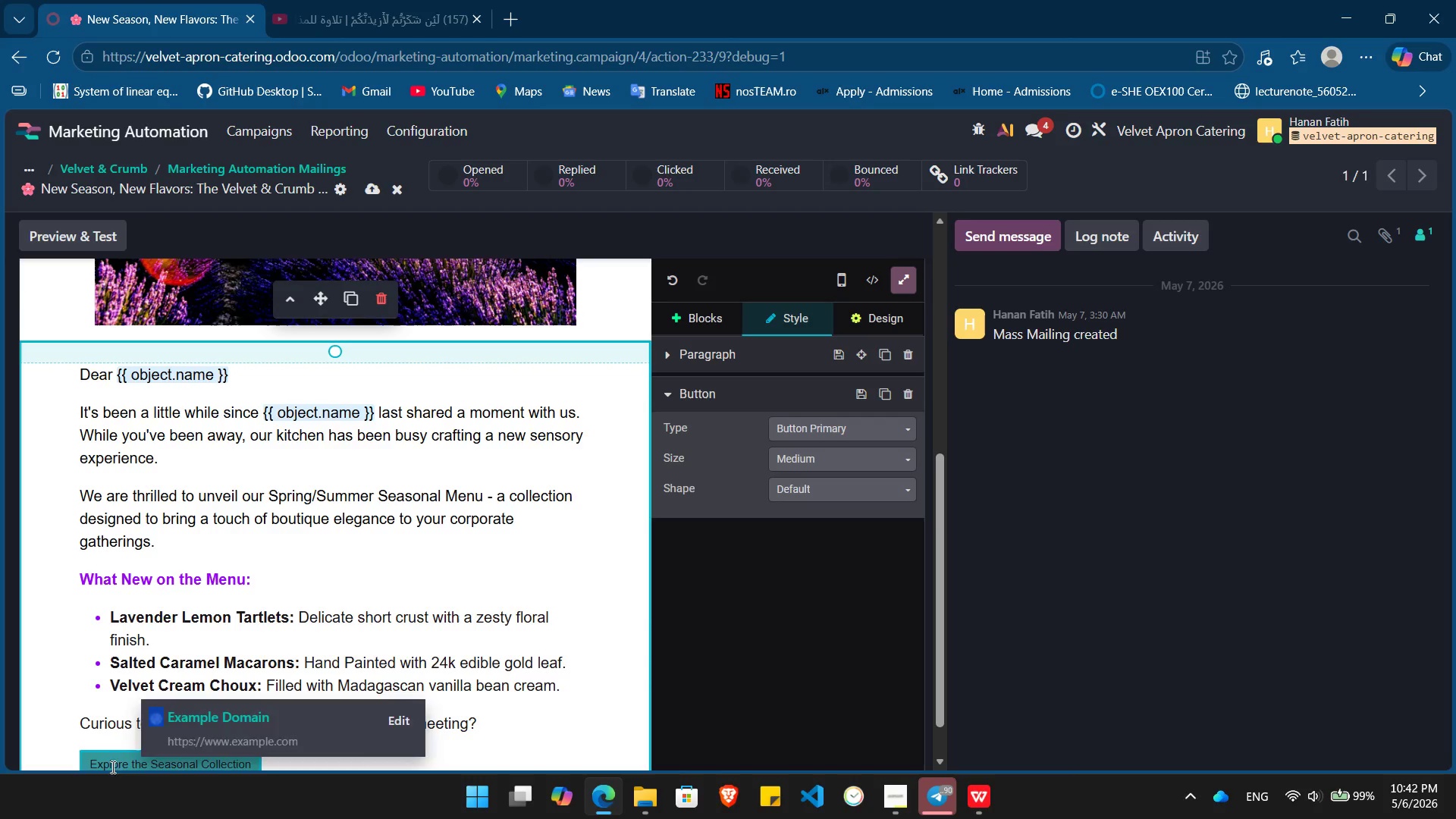 
double_click([111, 767])
 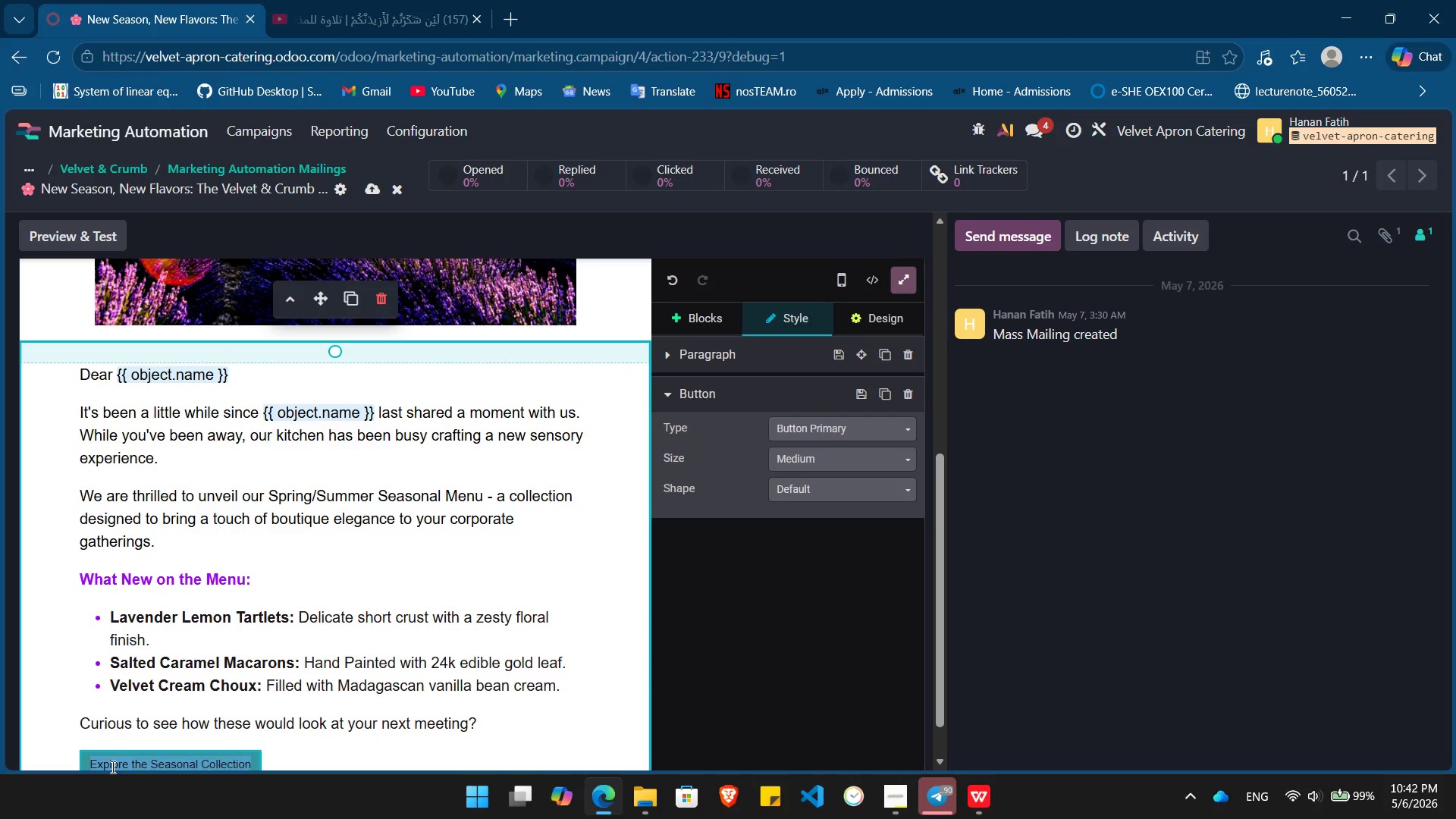 
triple_click([111, 767])
 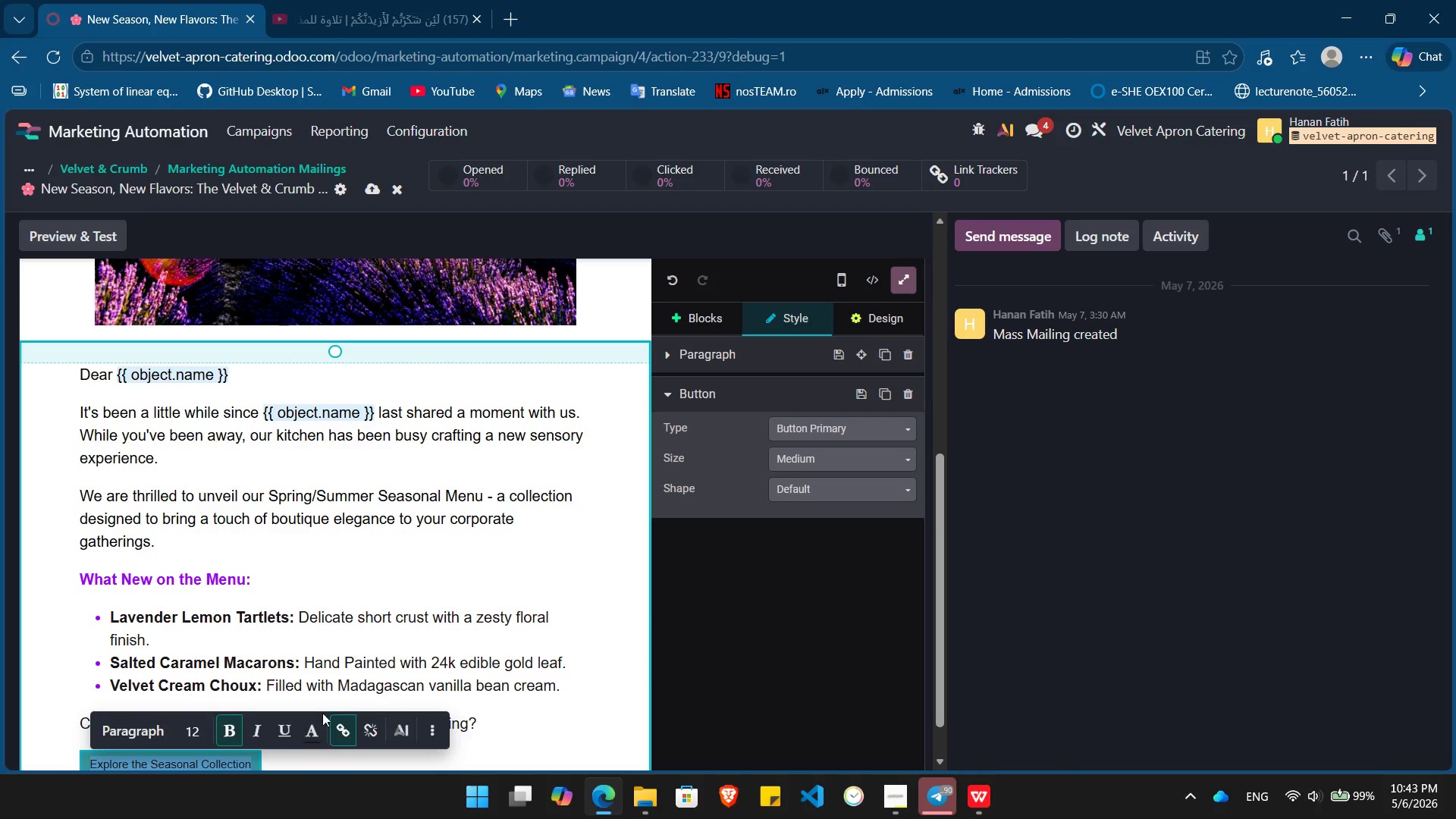 
left_click([302, 726])
 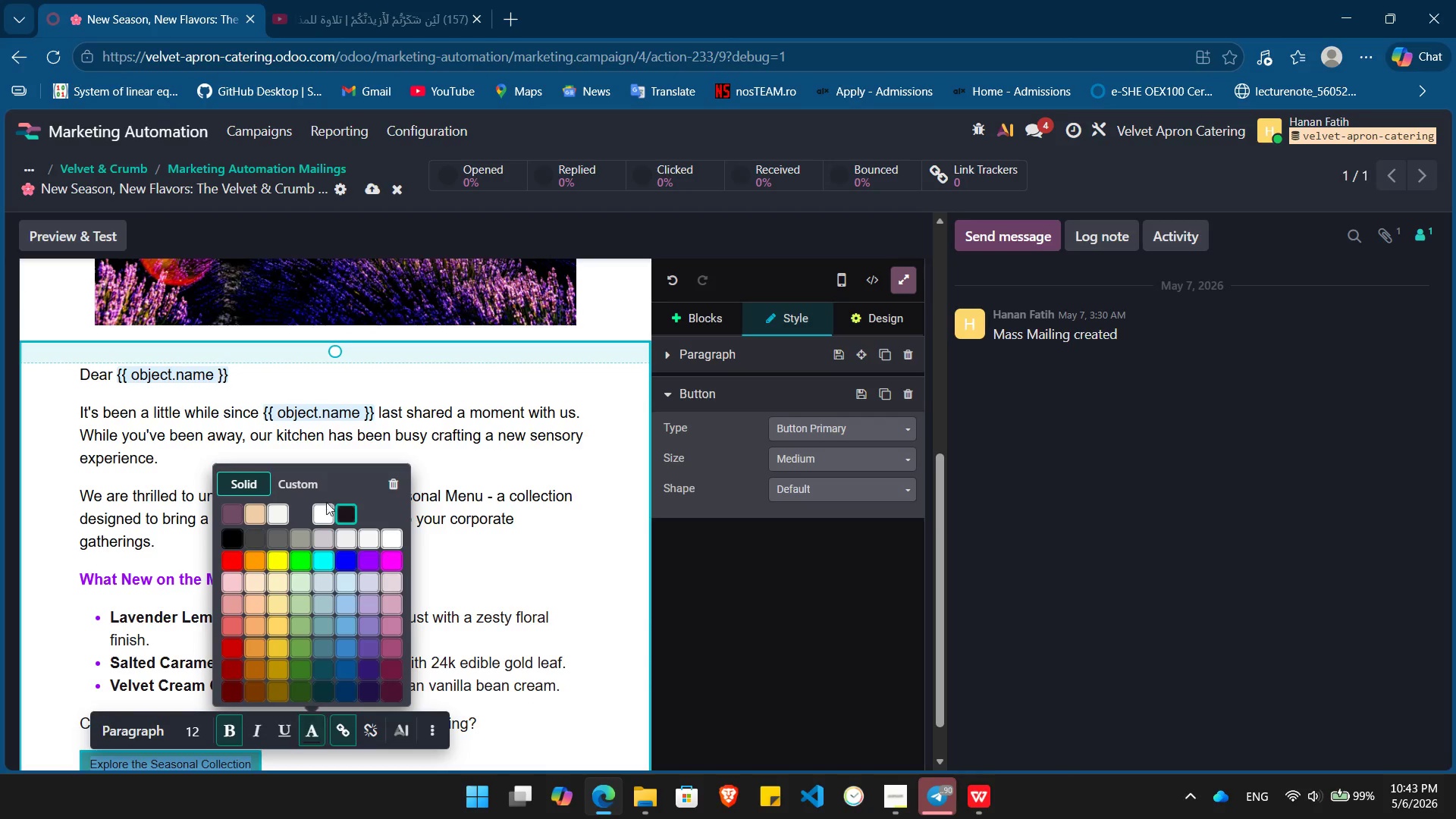 
left_click([322, 510])
 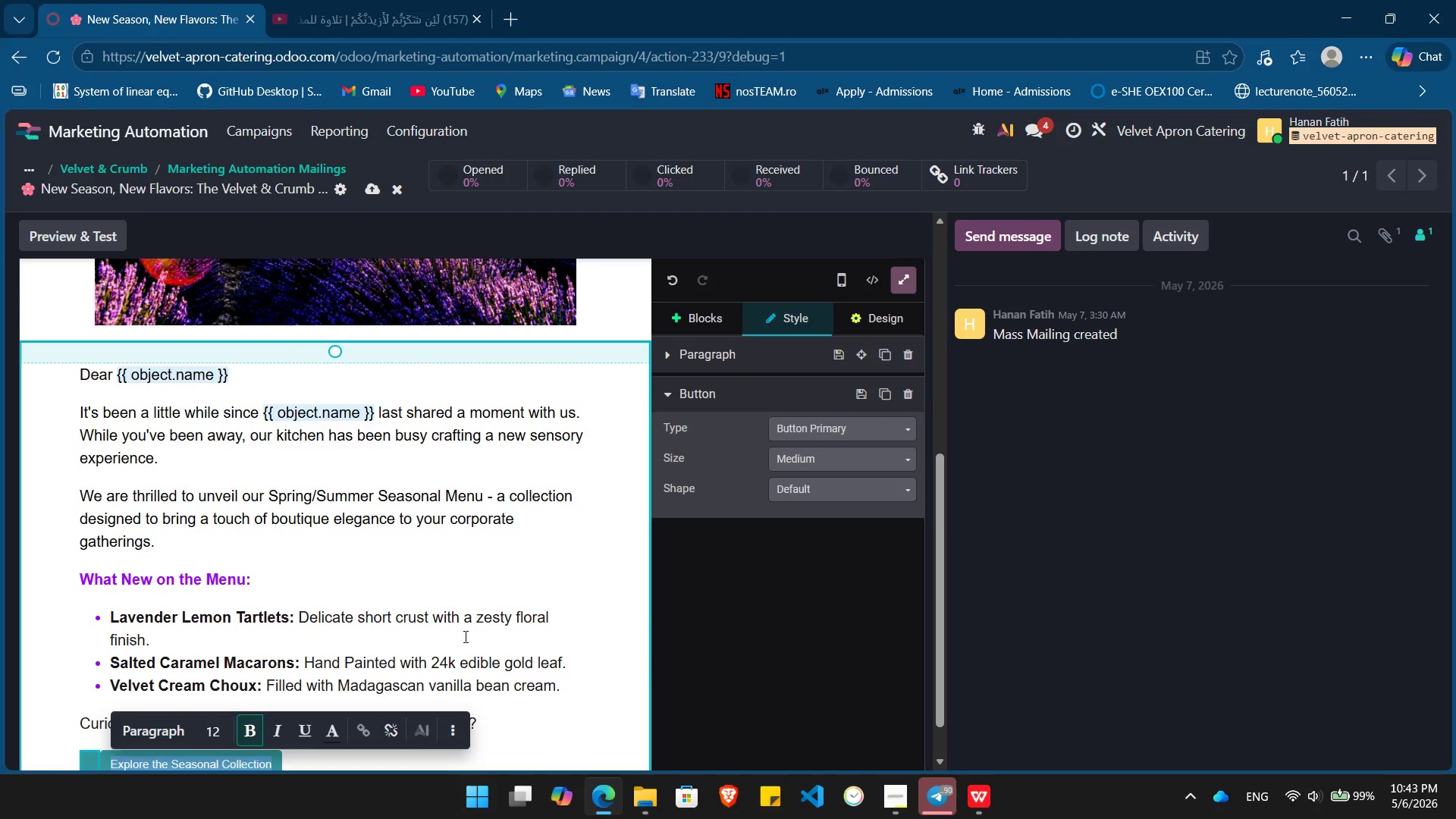 
left_click([469, 640])
 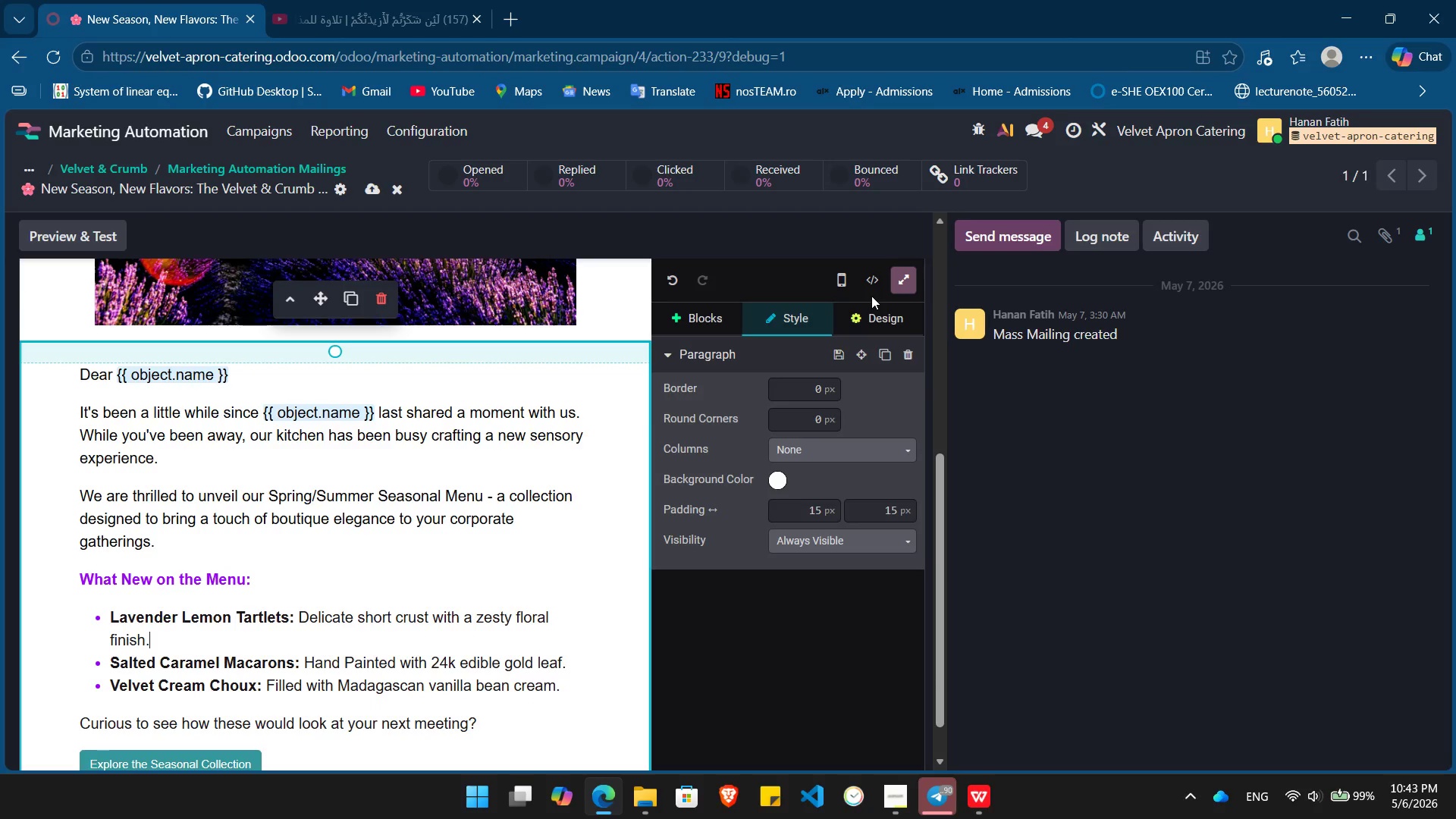 
left_click([871, 315])
 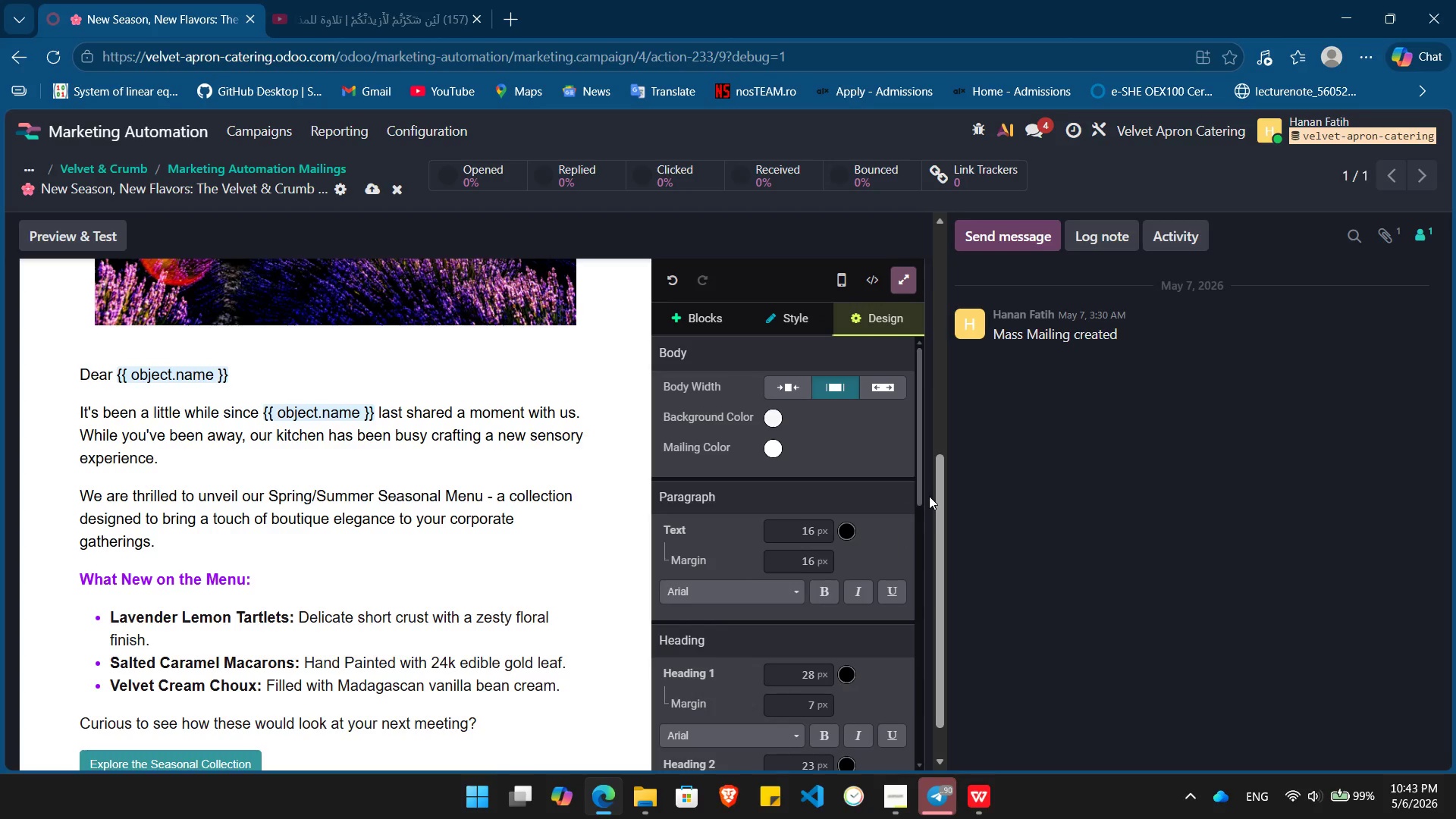 
mouse_move([805, 557])
 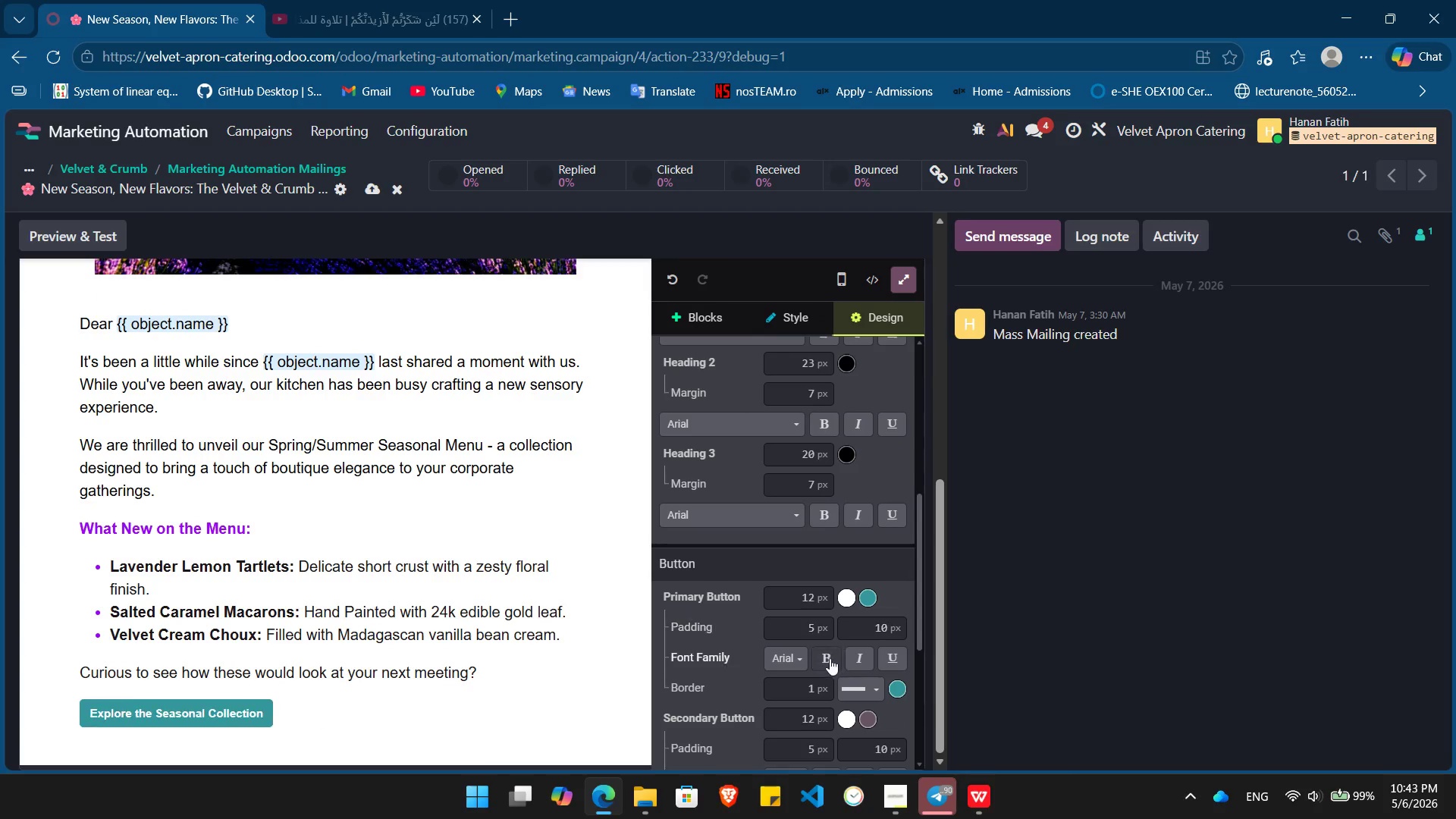 
left_click([825, 661])
 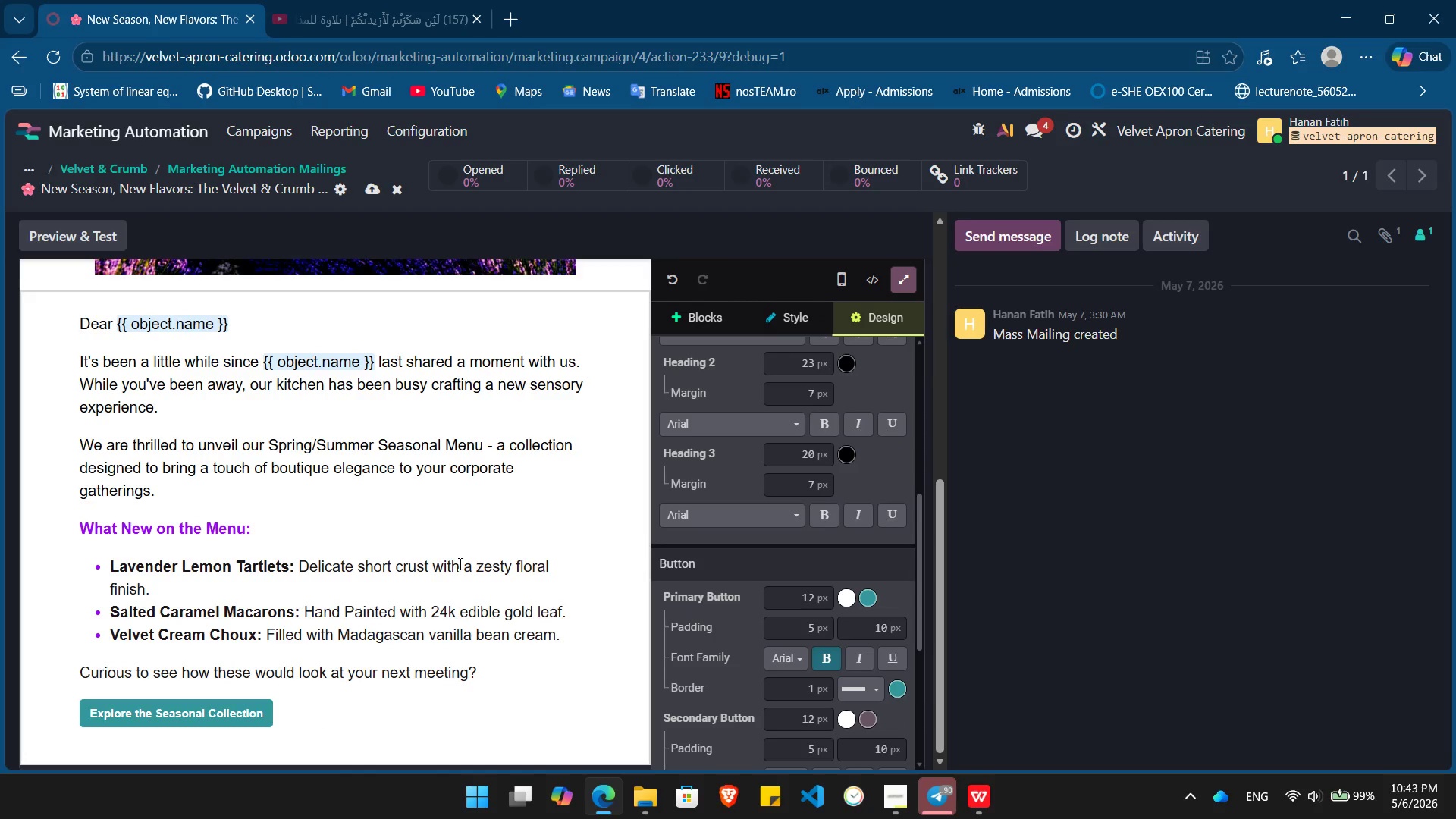 
wait(11.88)
 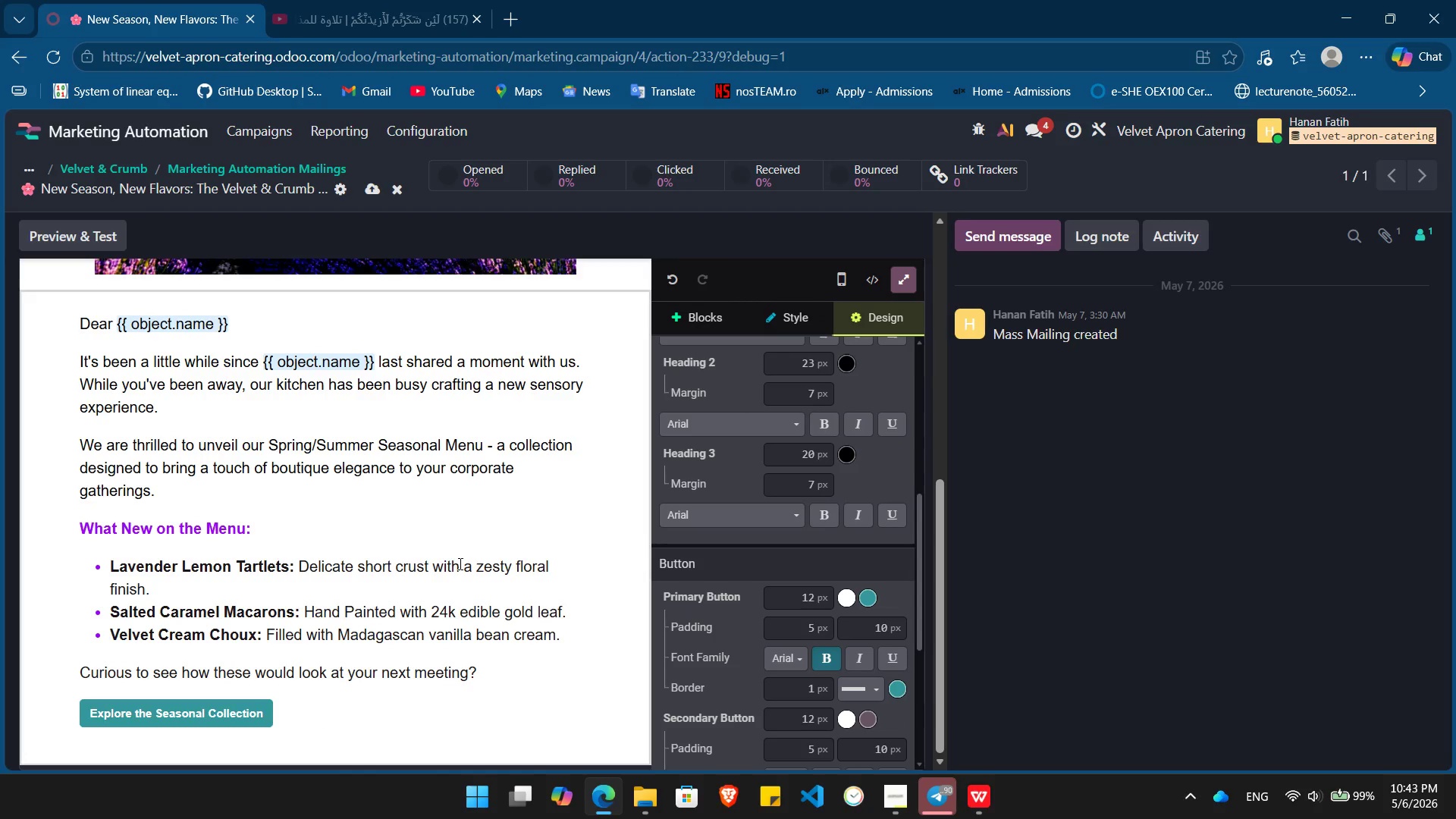 
left_click([777, 447])
 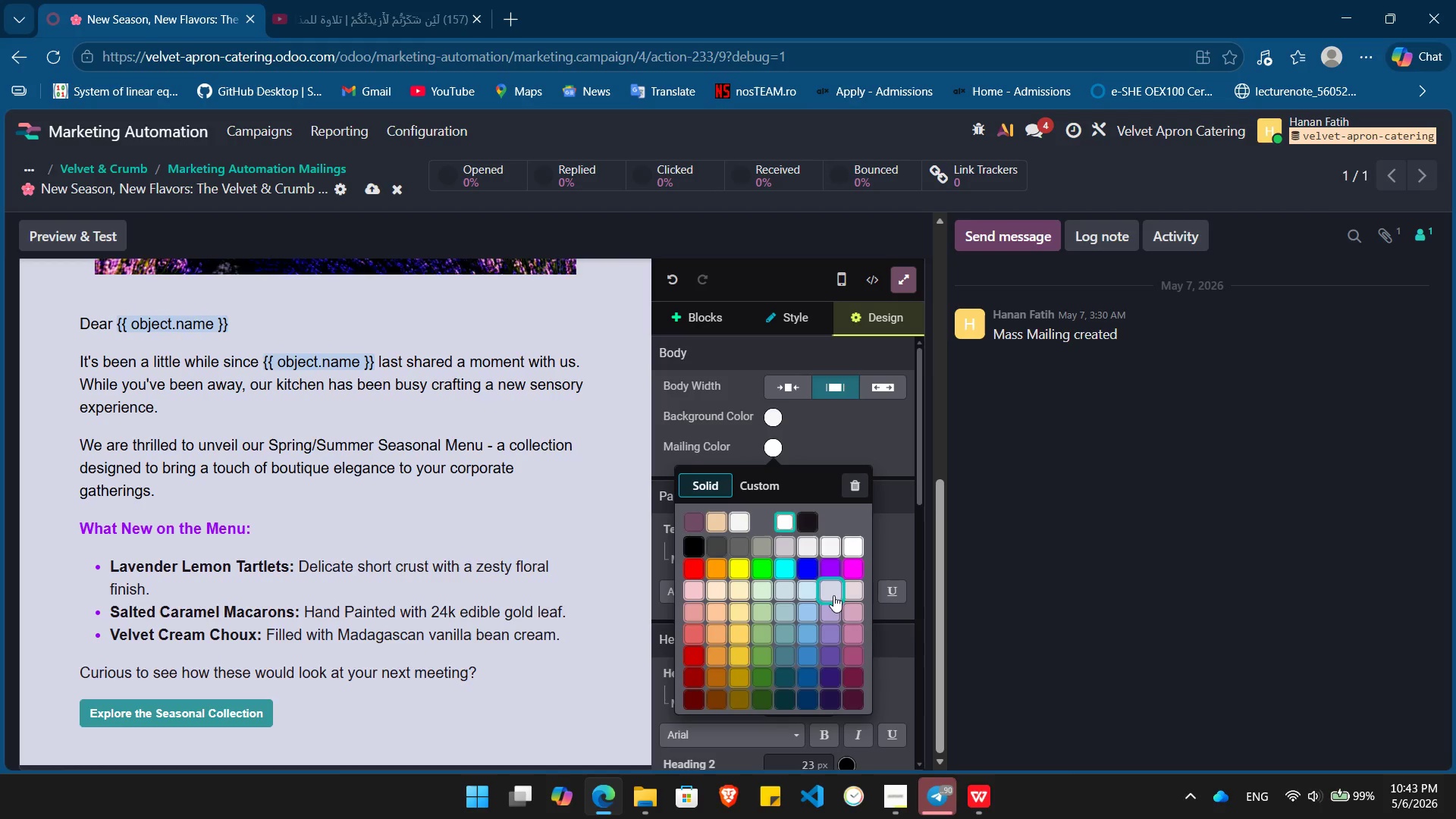 
left_click([827, 591])
 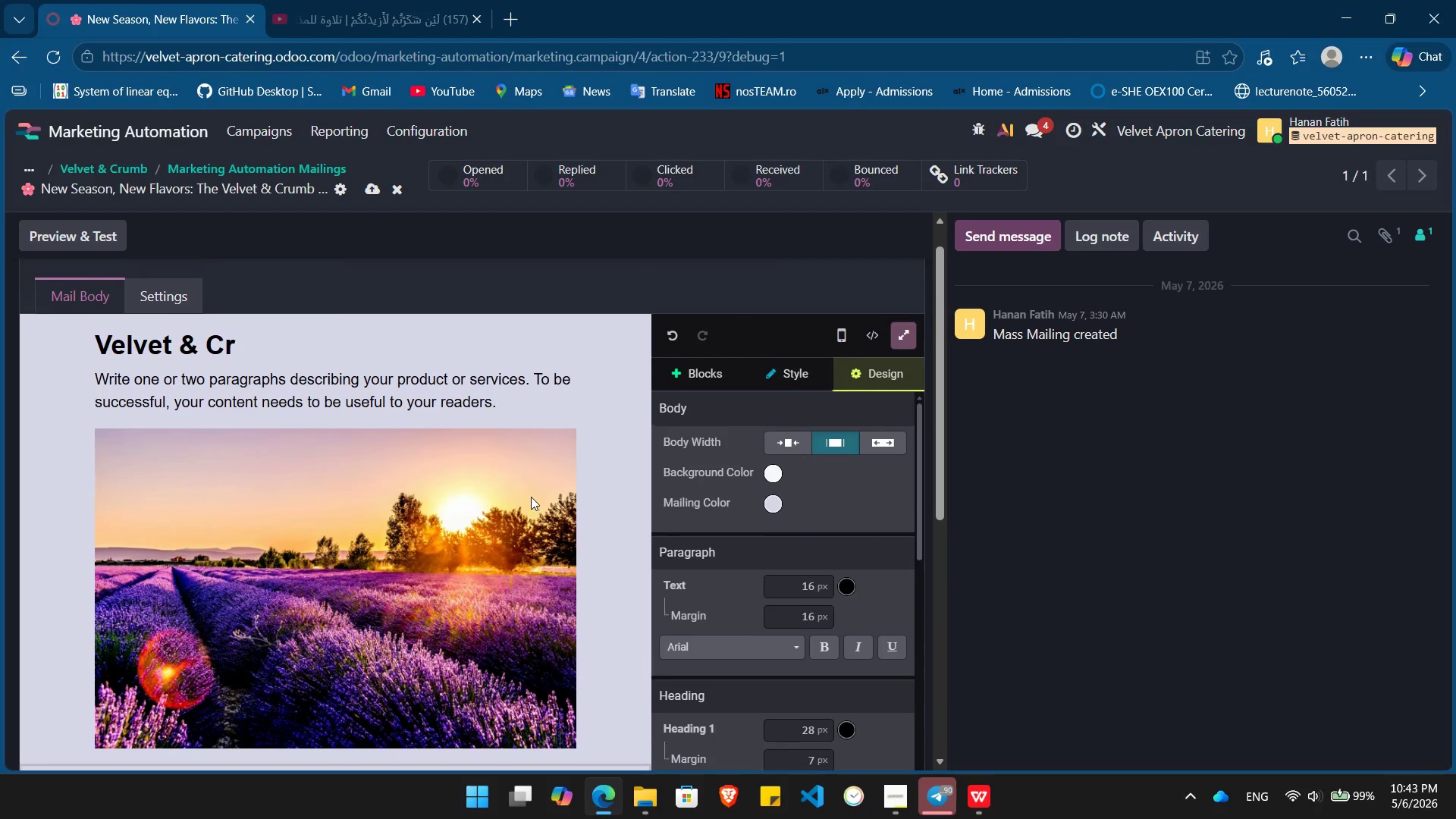 
wait(6.16)
 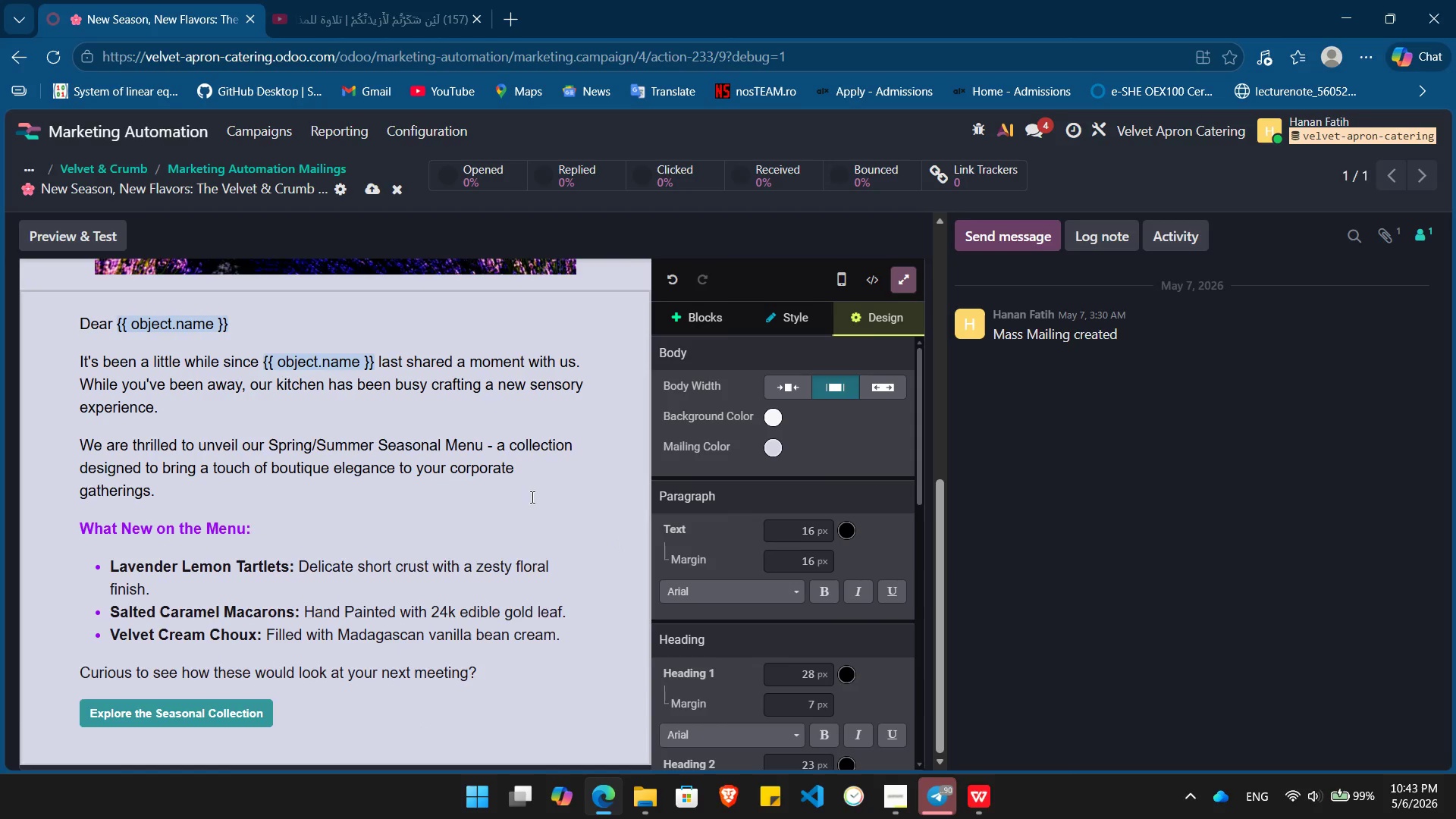 
left_click([279, 350])
 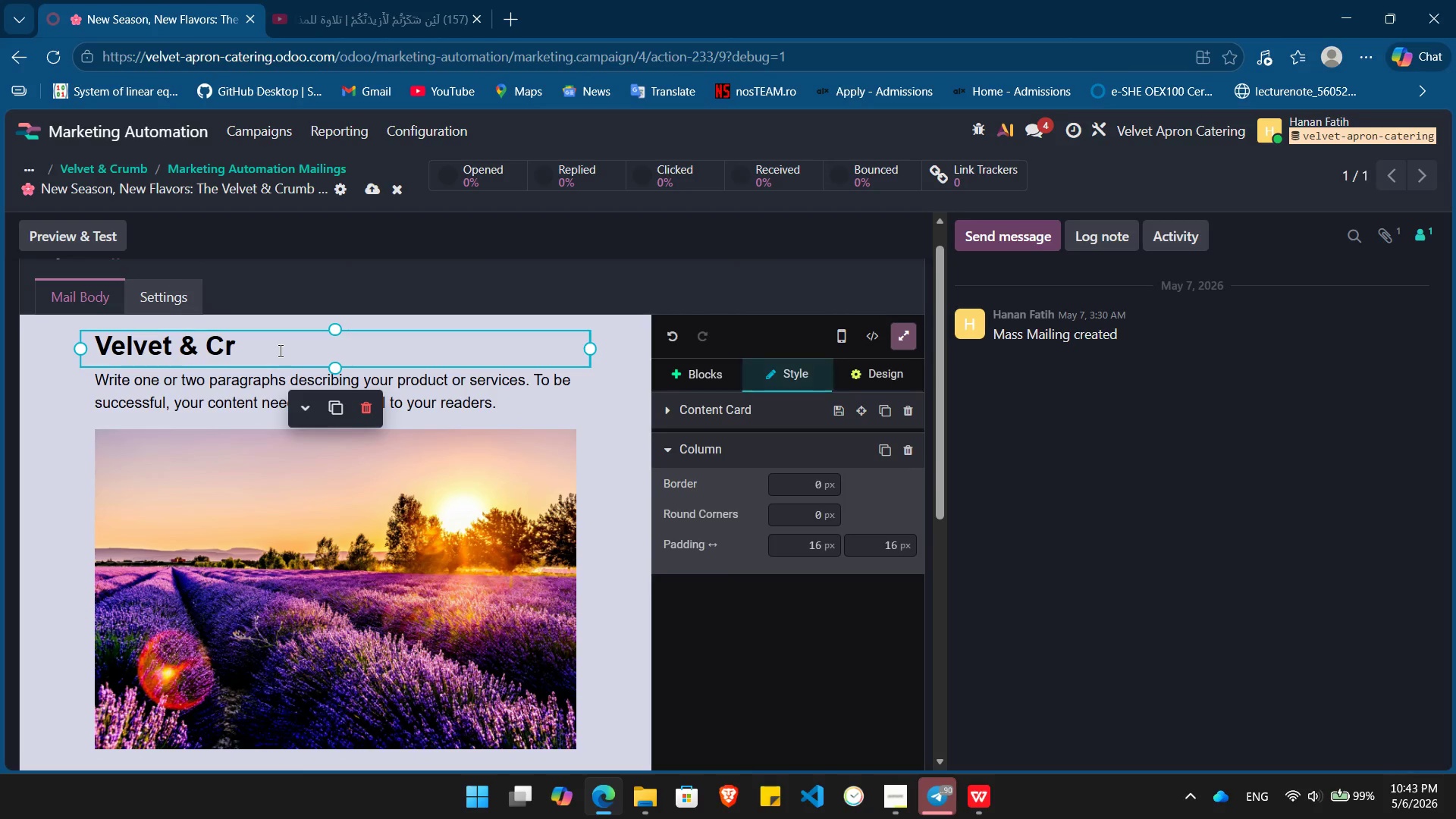 
key(Alt+Tab)